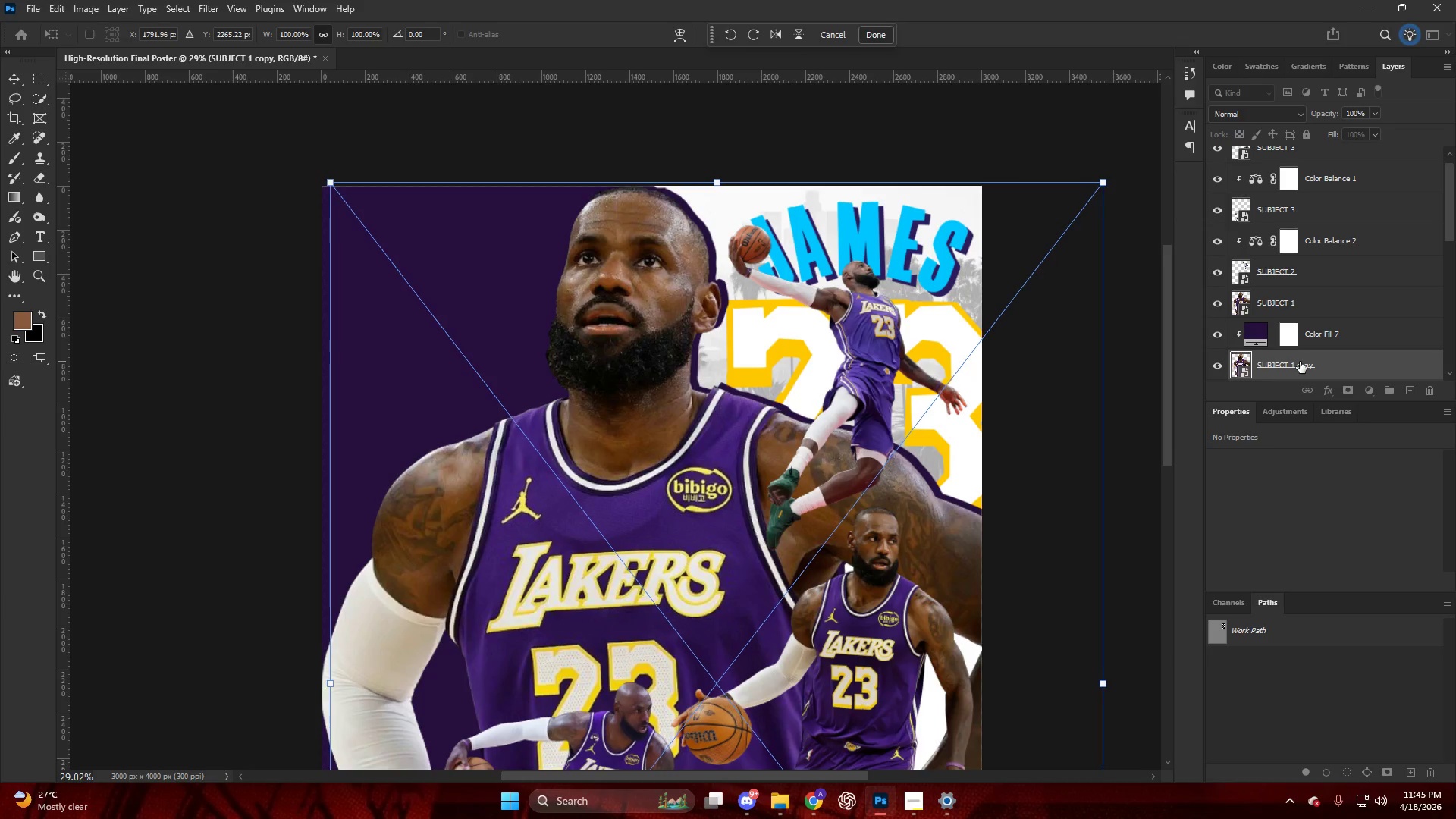 
key(ArrowDown)
 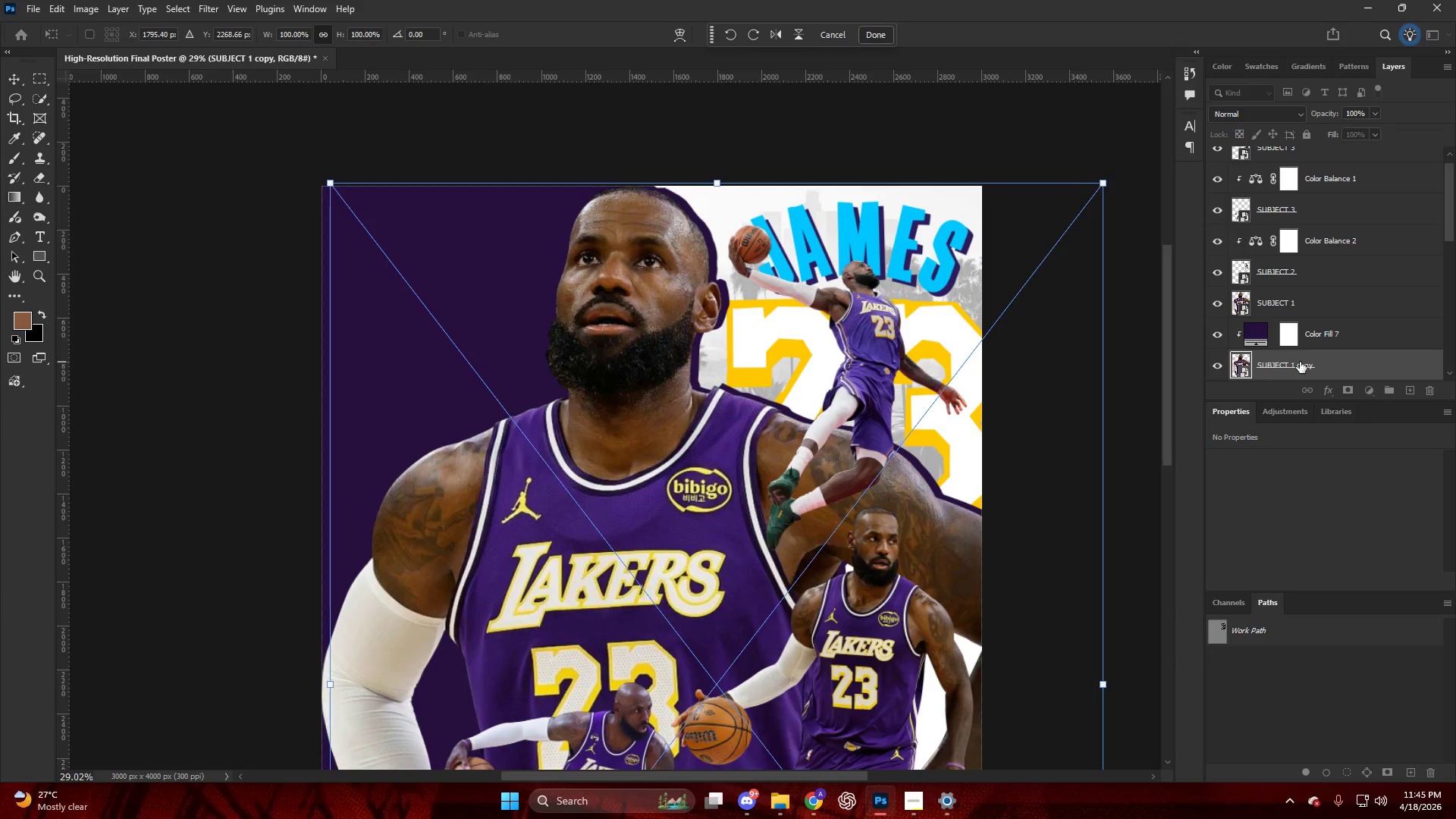 
key(ArrowRight)
 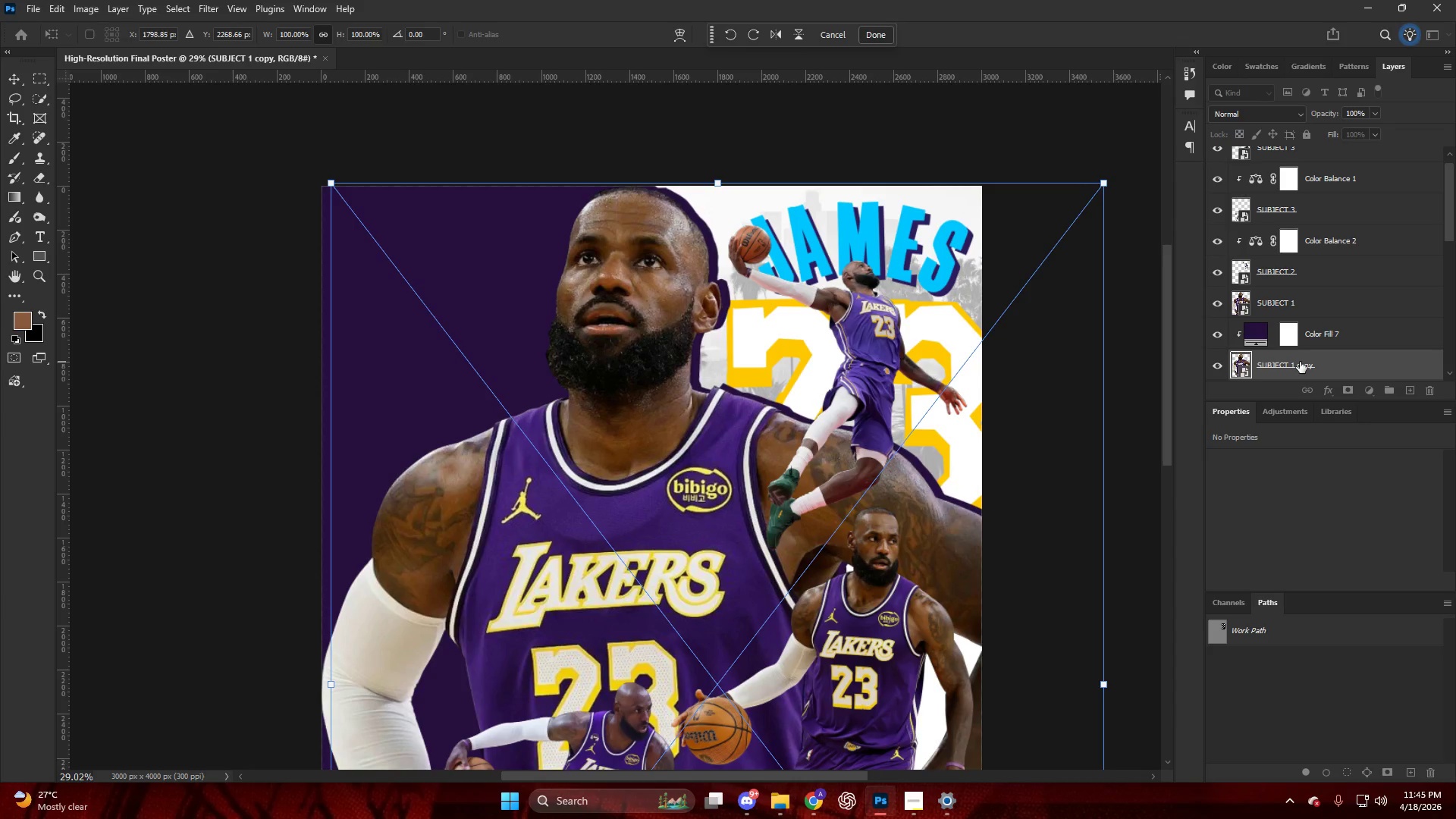 
key(ArrowRight)
 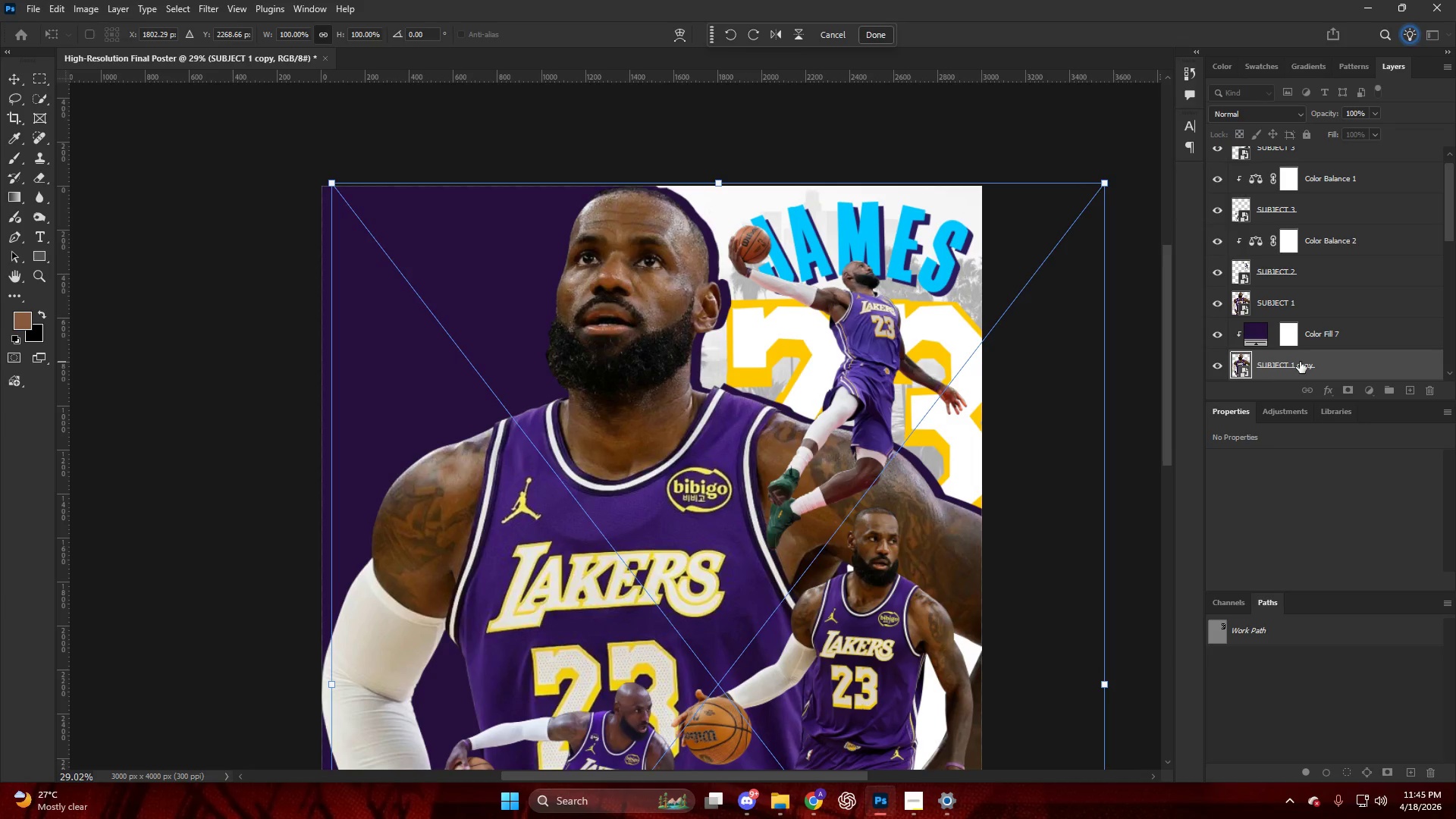 
key(ArrowRight)
 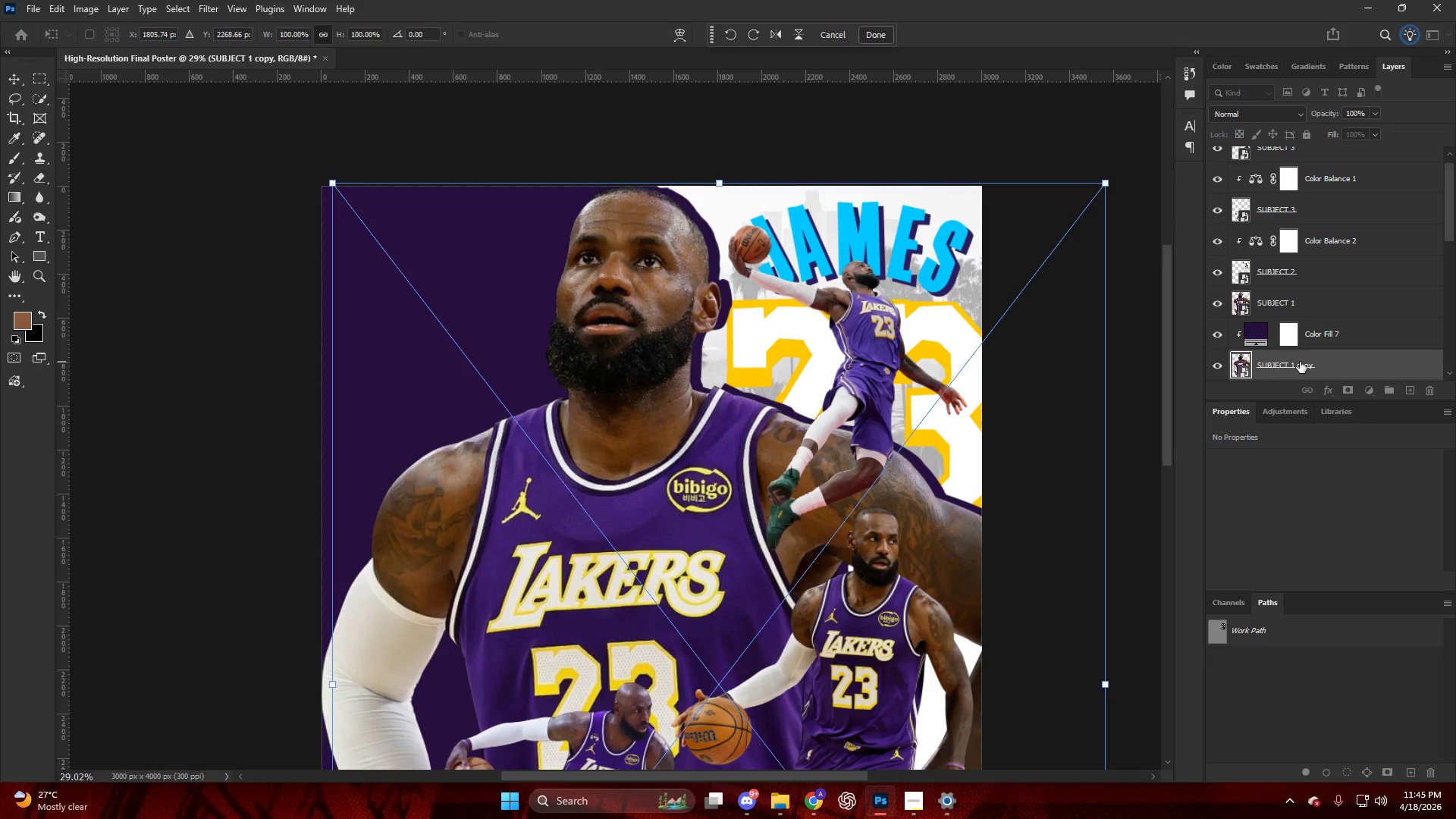 
key(ArrowLeft)
 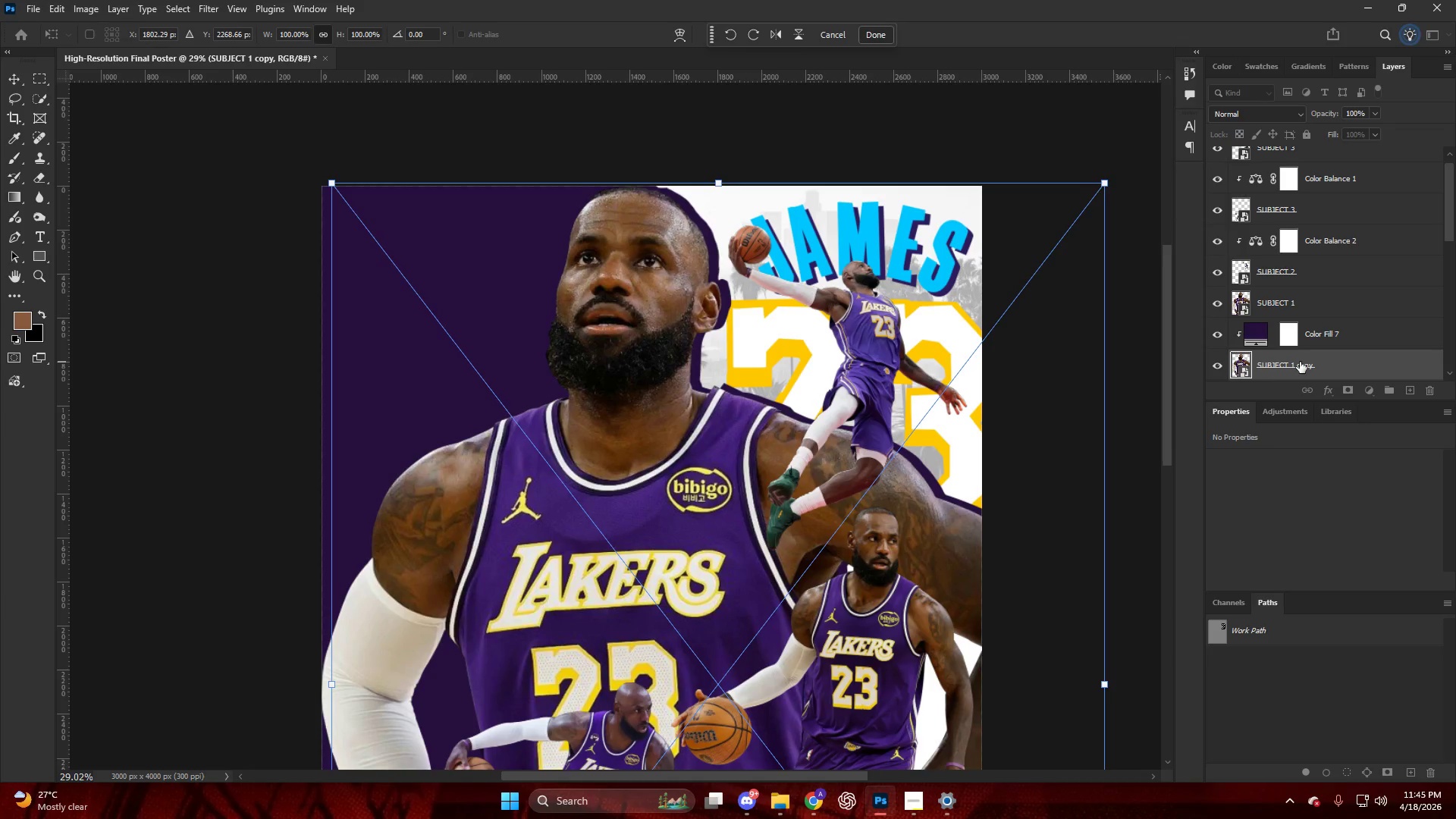 
key(ArrowLeft)
 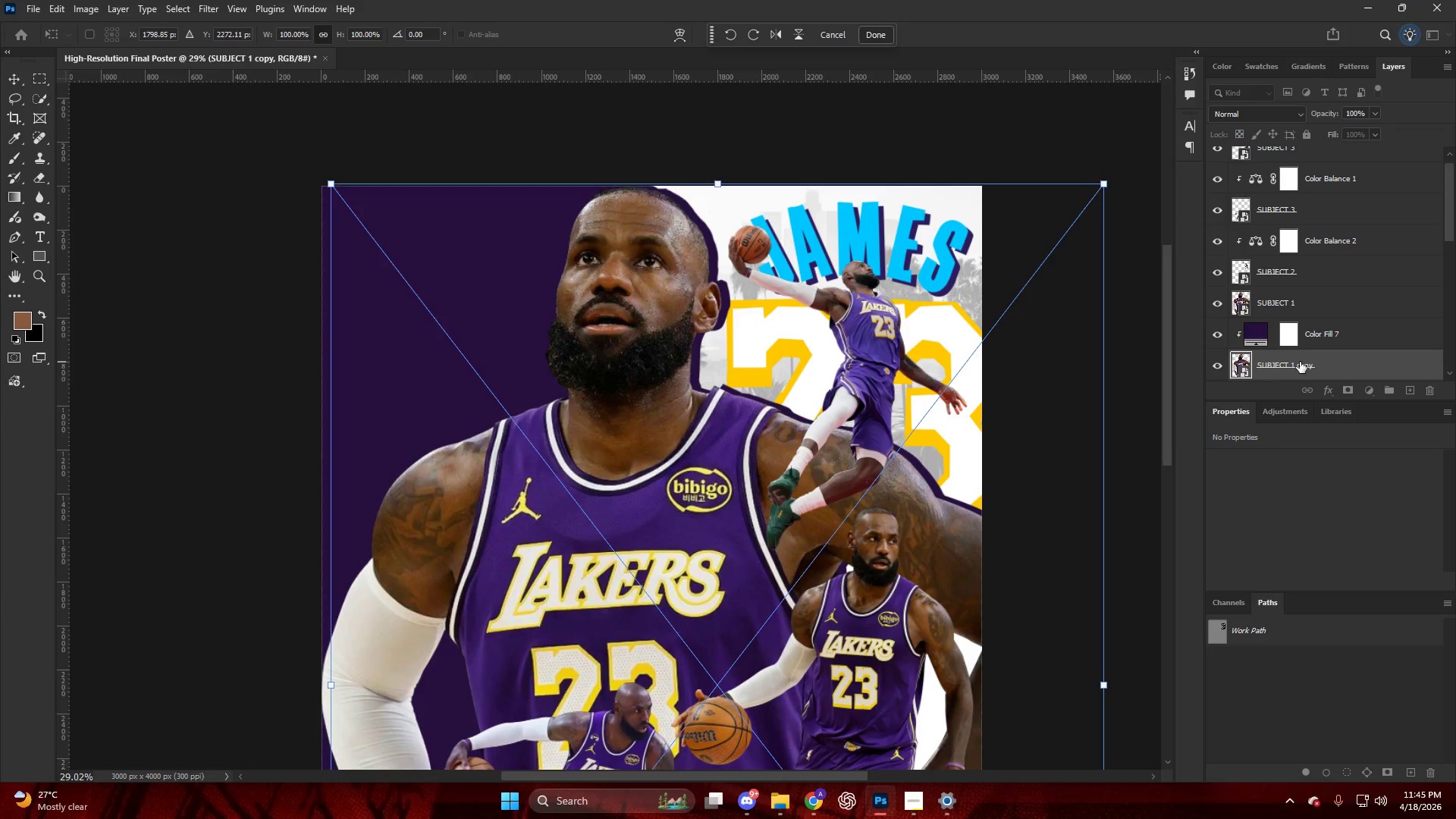 
key(ArrowDown)
 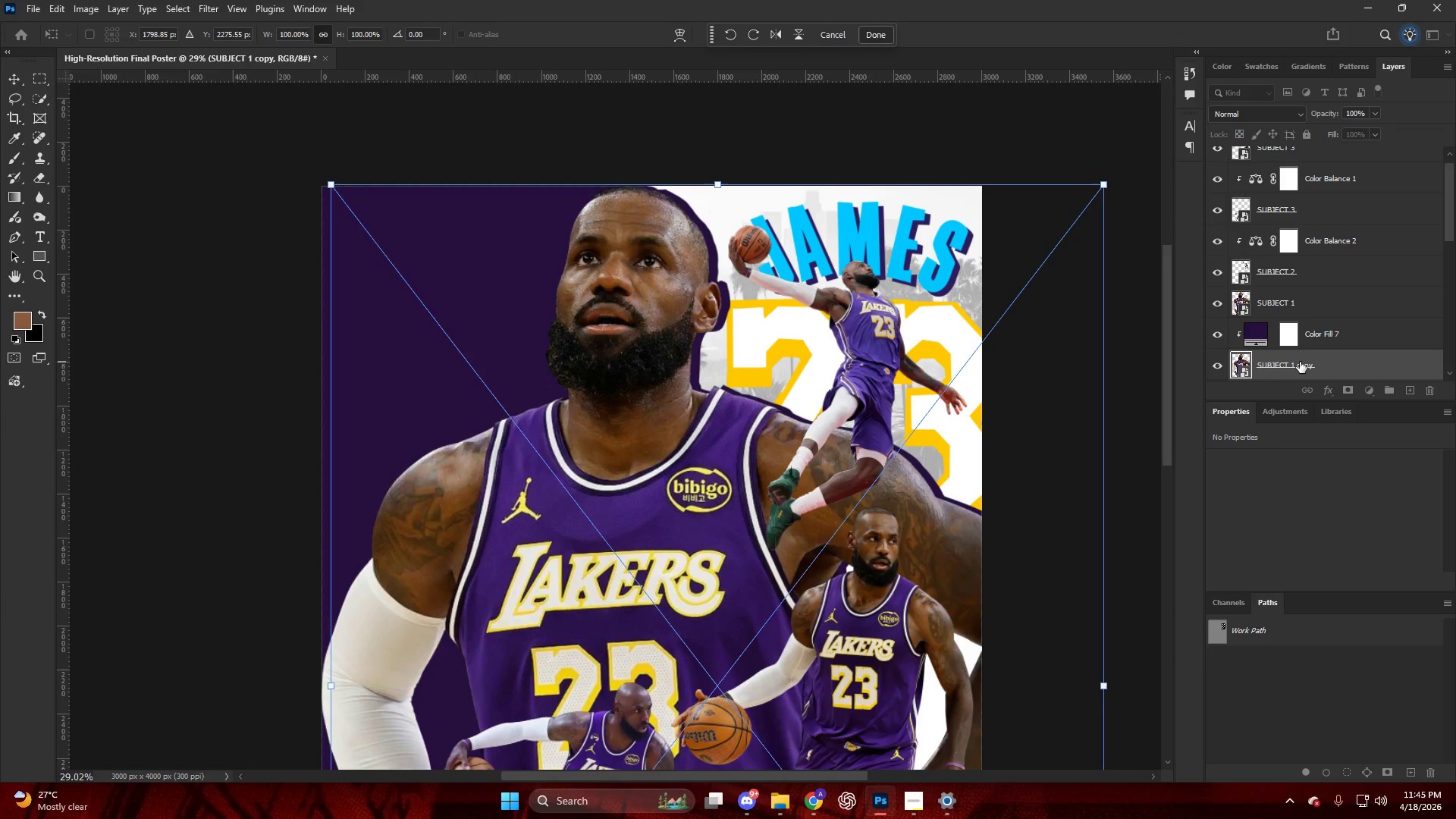 
key(ArrowDown)
 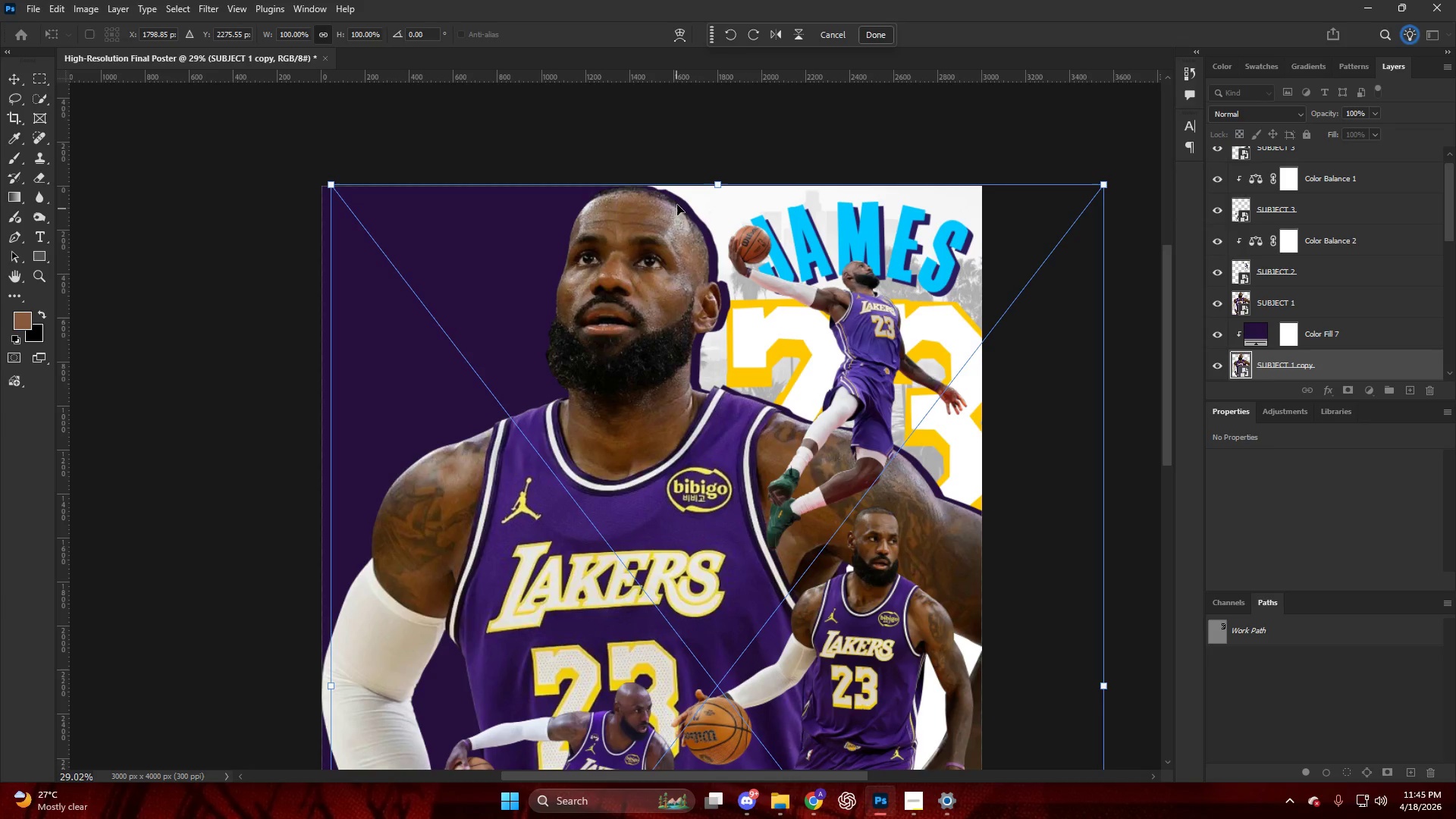 
left_click_drag(start_coordinate=[713, 184], to_coordinate=[717, 171])
 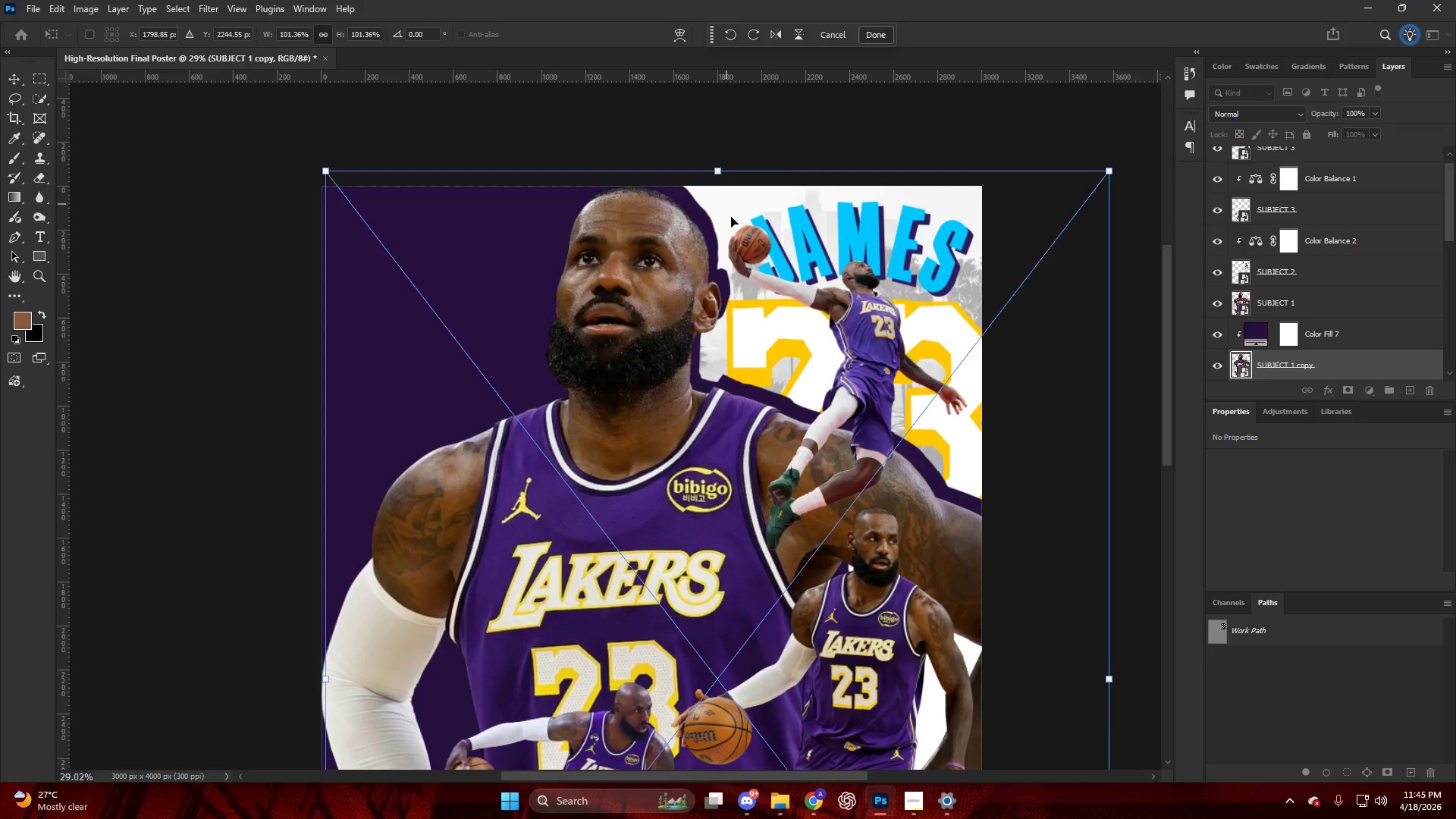 
left_click_drag(start_coordinate=[730, 215], to_coordinate=[731, 229])
 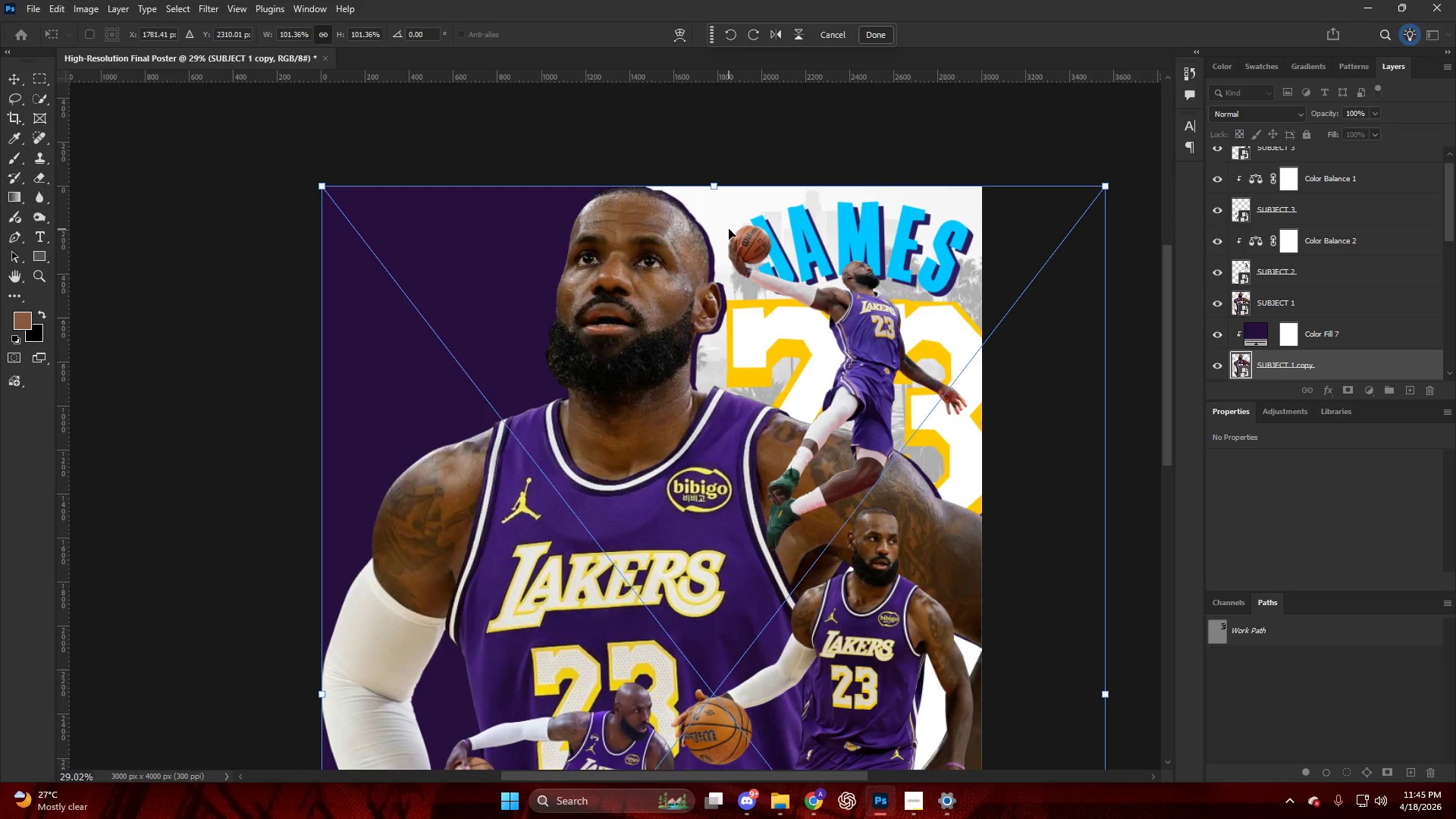 
key(ArrowUp)
 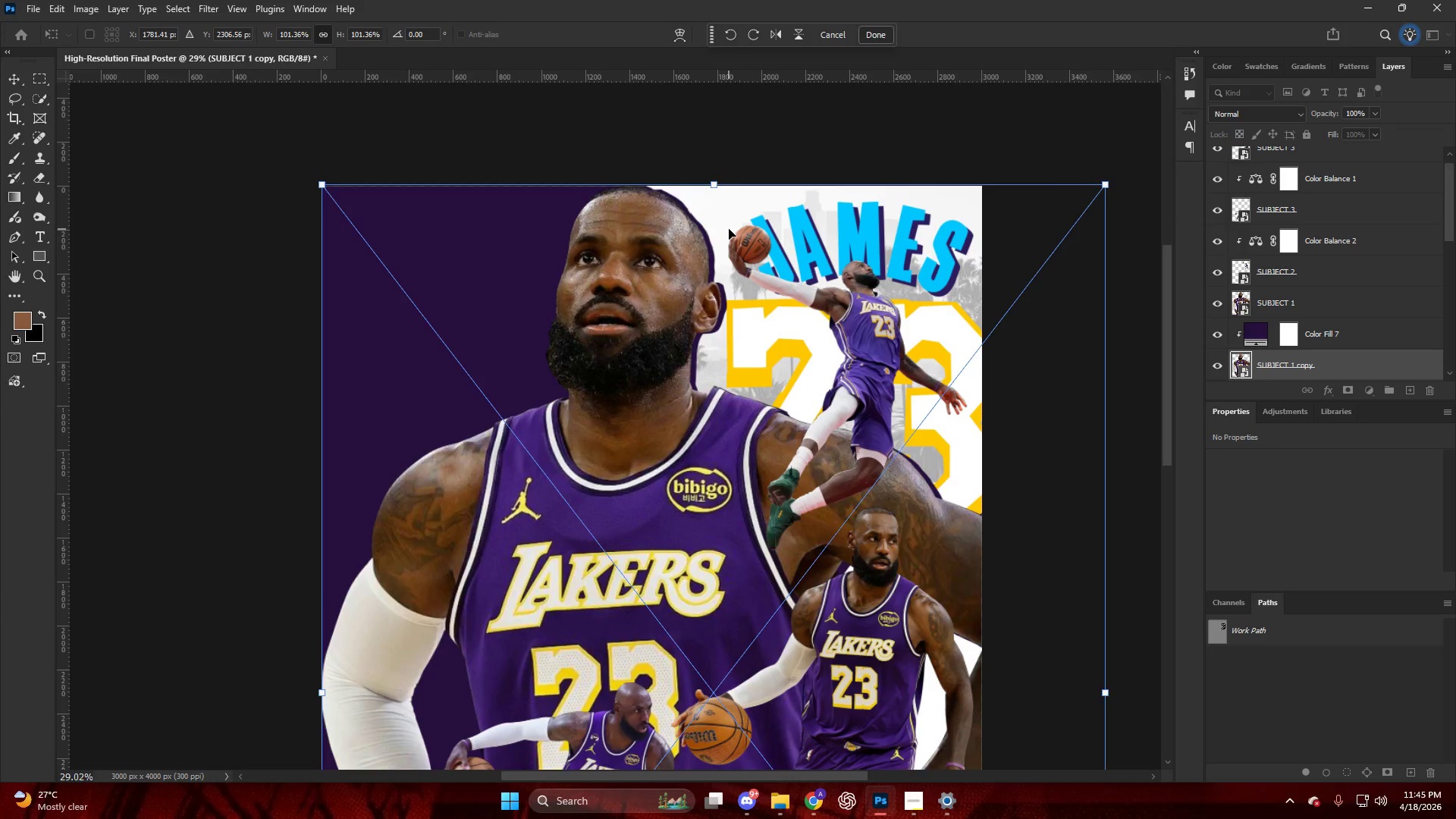 
key(ArrowRight)
 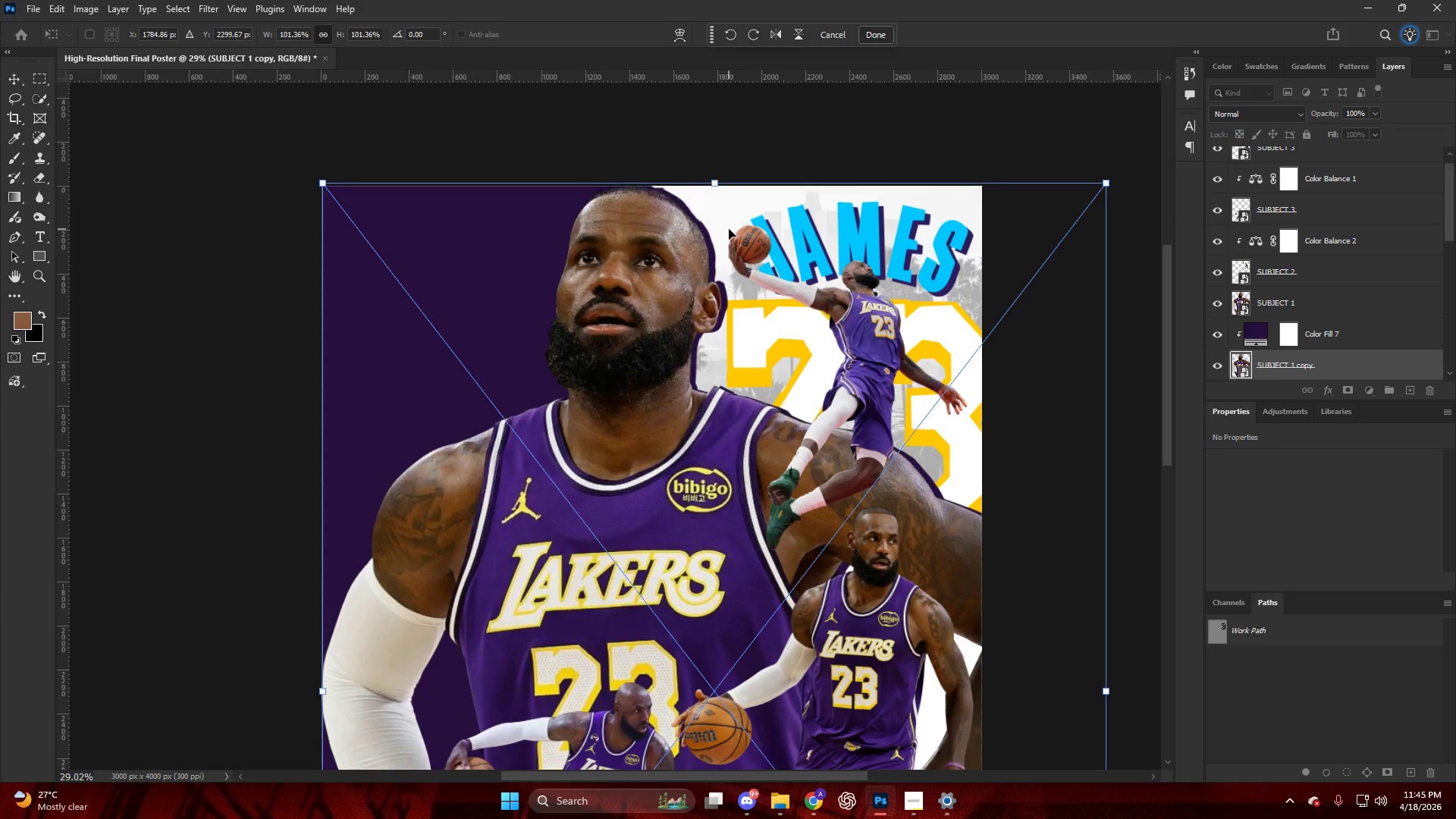 
key(ArrowUp)
 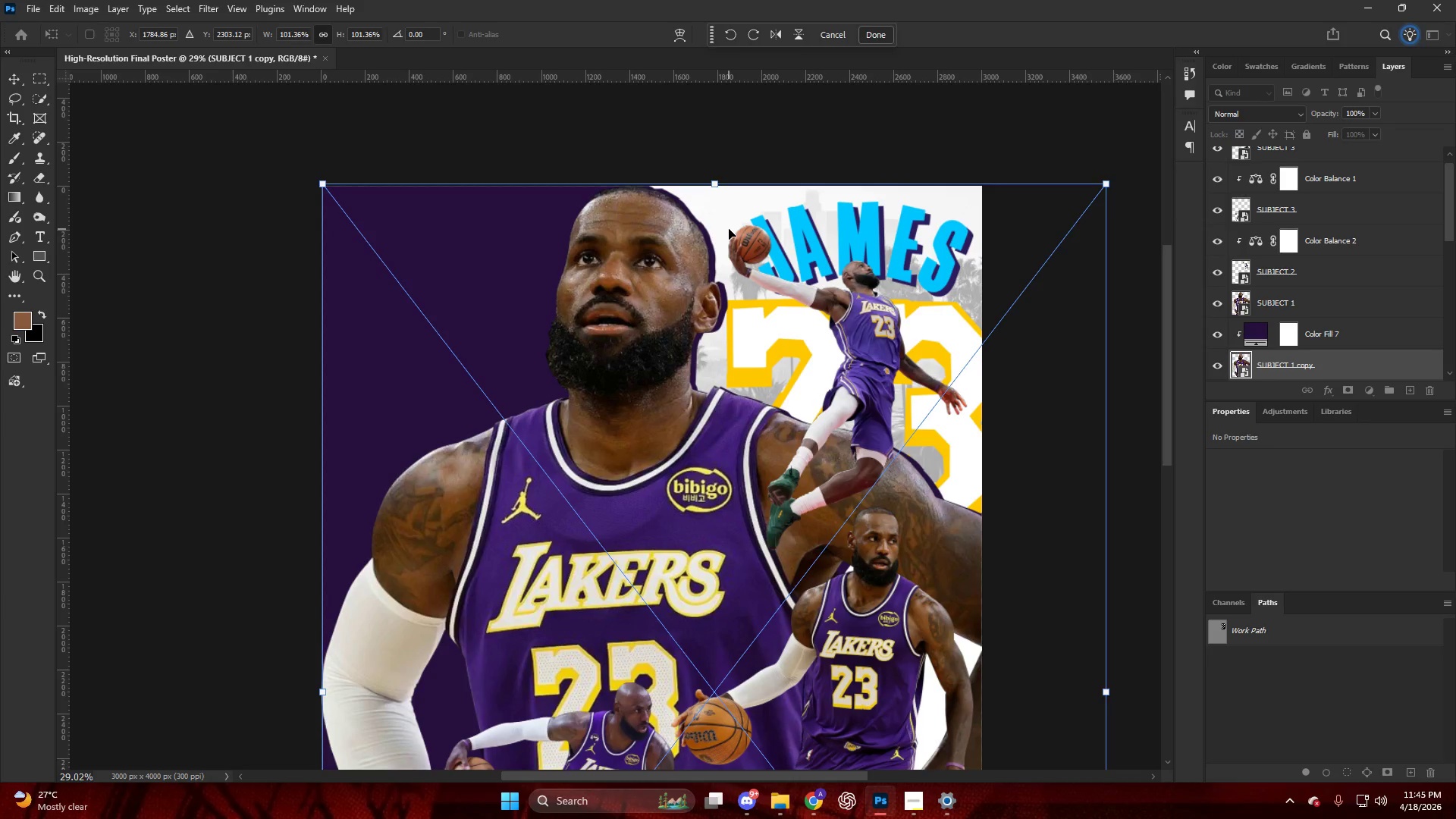 
key(ArrowUp)
 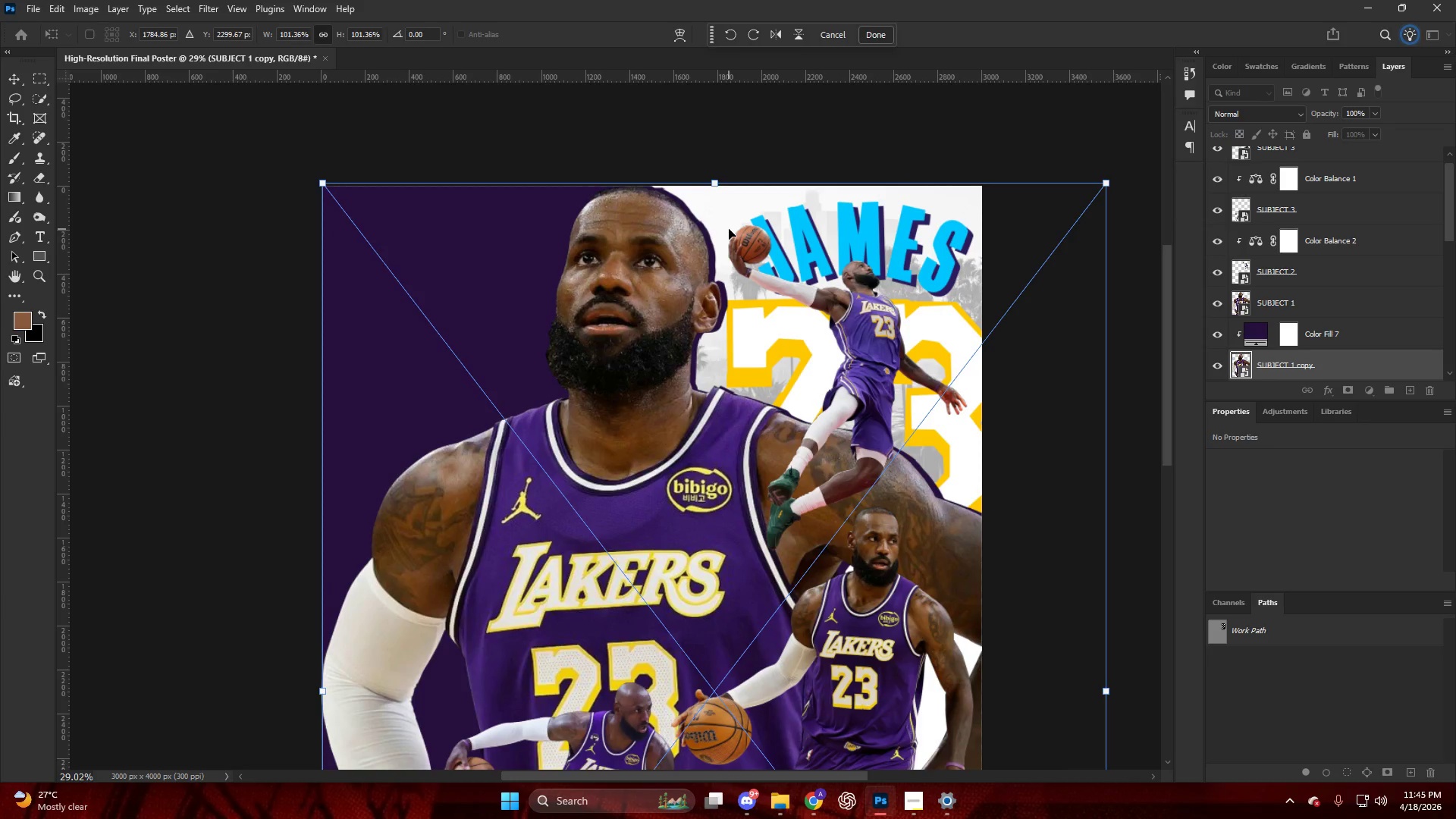 
key(ArrowLeft)
 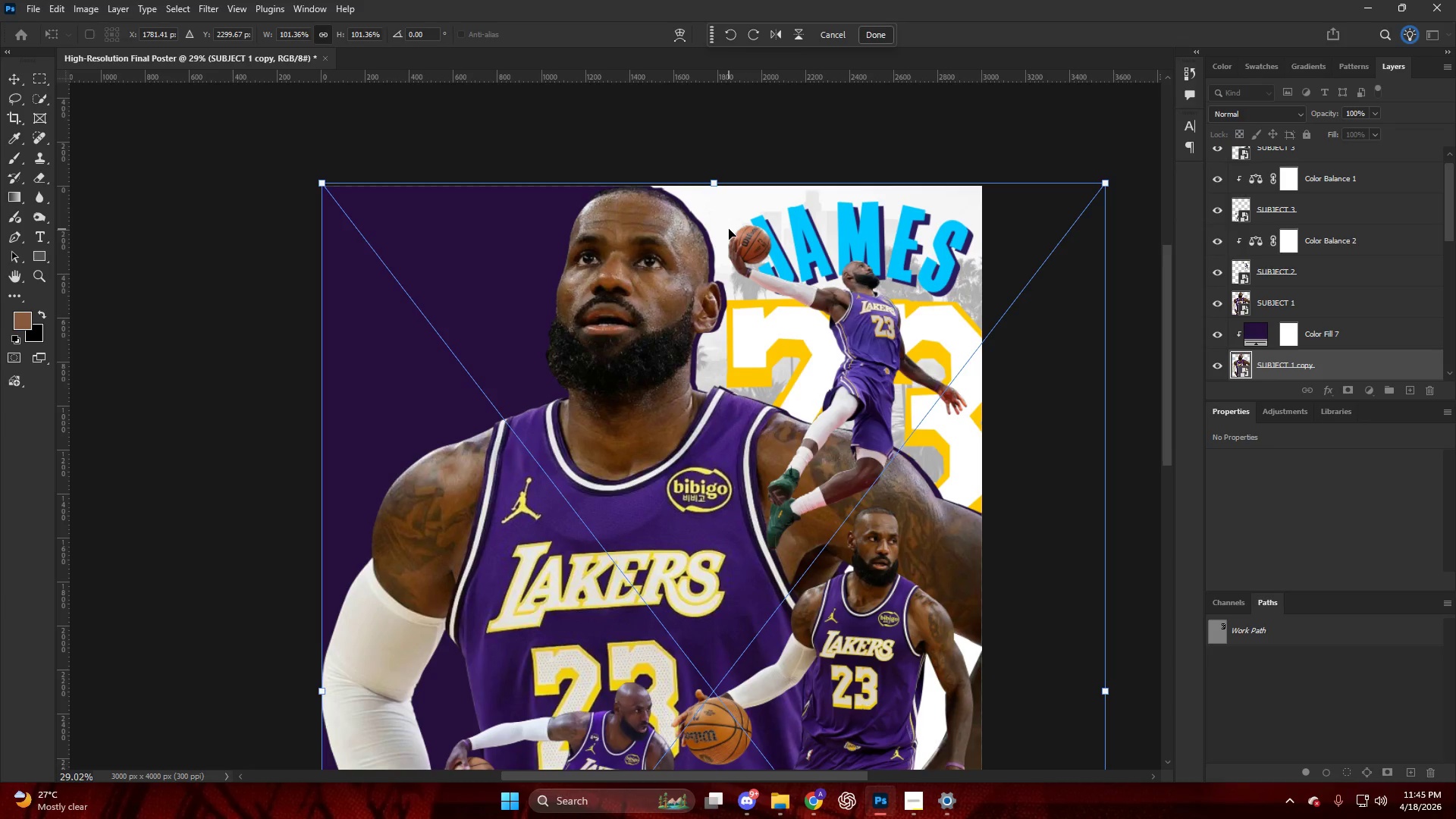 
key(NumpadEnter)
 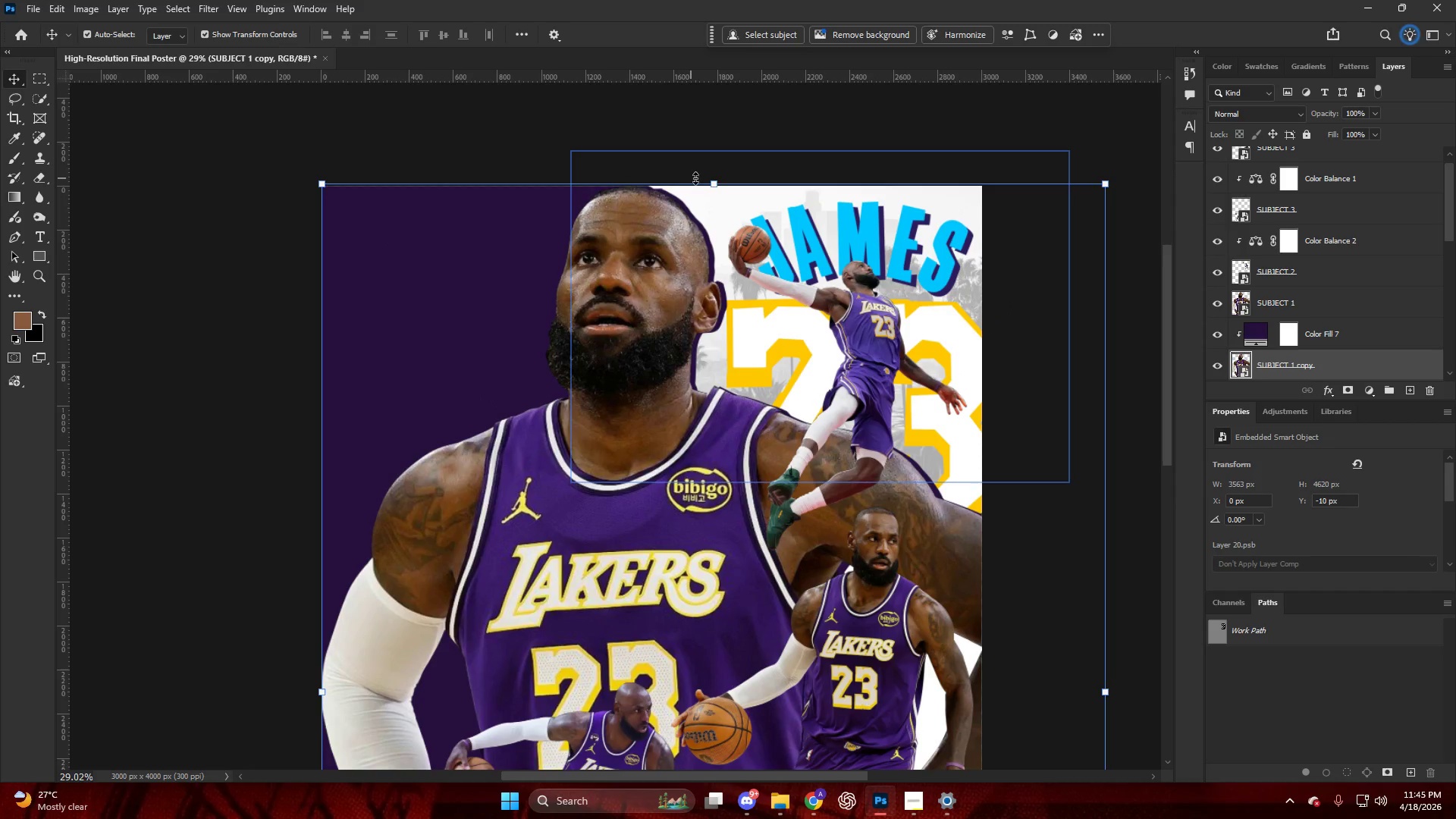 
left_click_drag(start_coordinate=[717, 179], to_coordinate=[716, 168])
 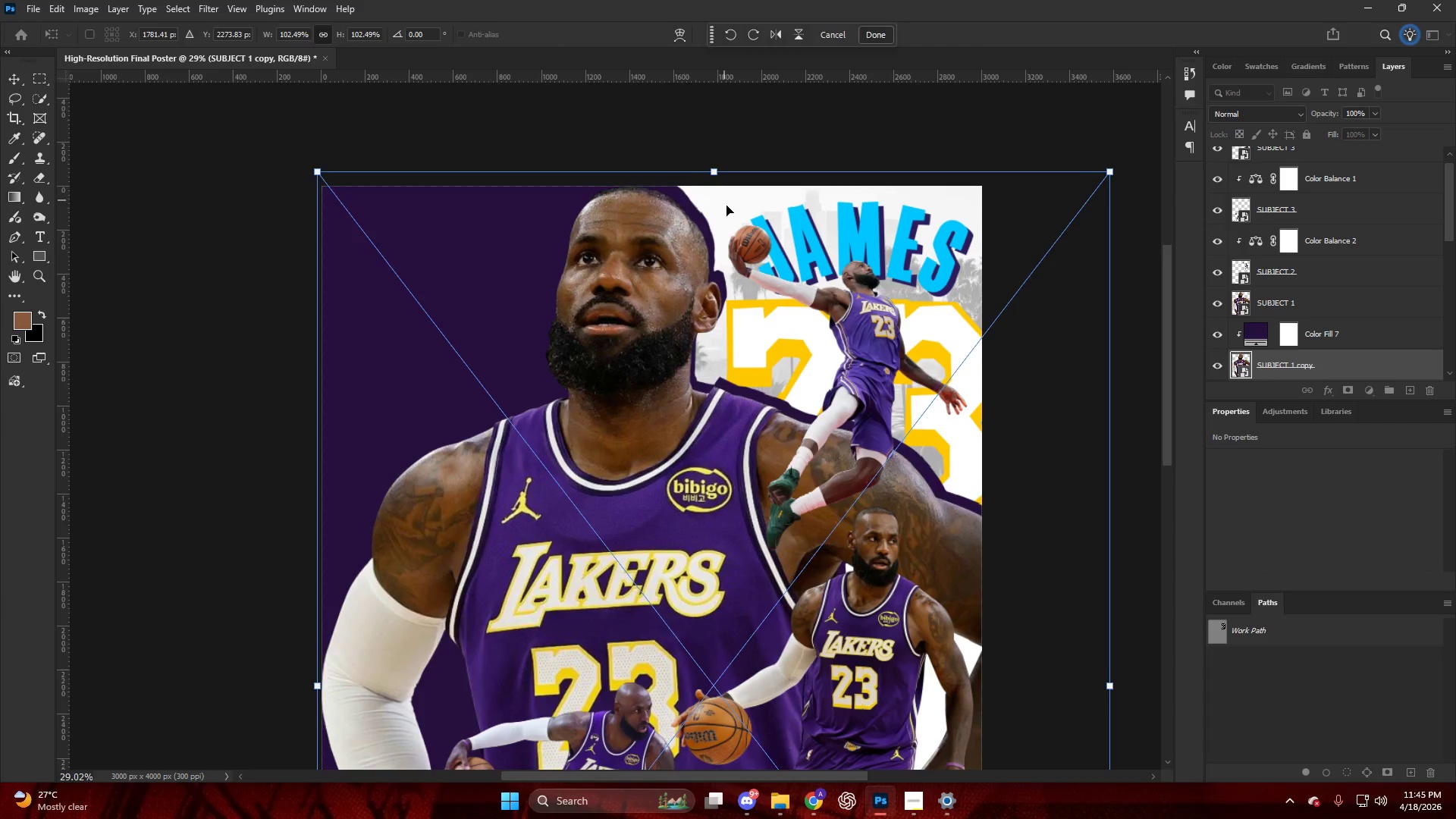 
left_click_drag(start_coordinate=[727, 208], to_coordinate=[730, 220])
 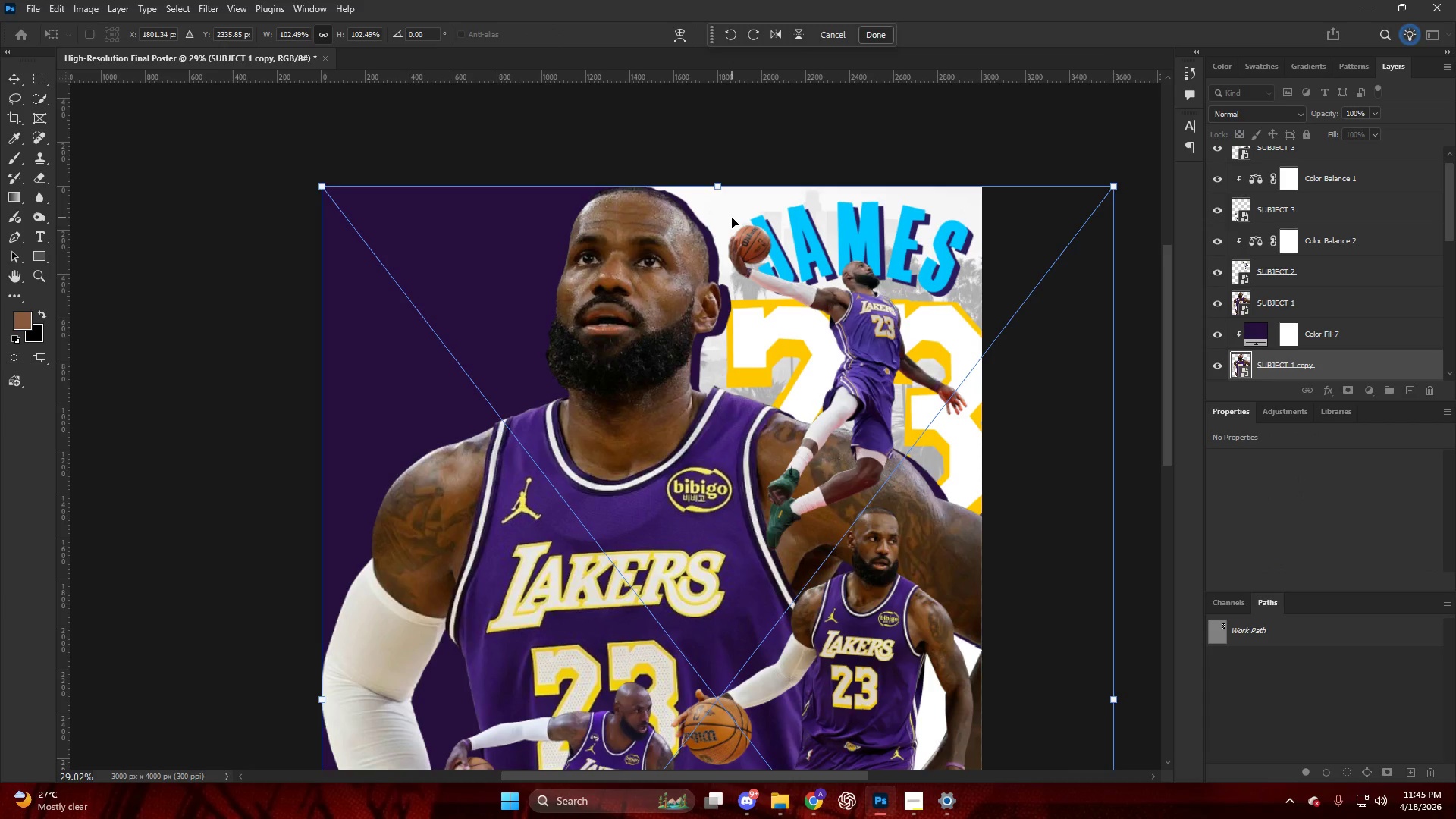 
key(ArrowUp)
 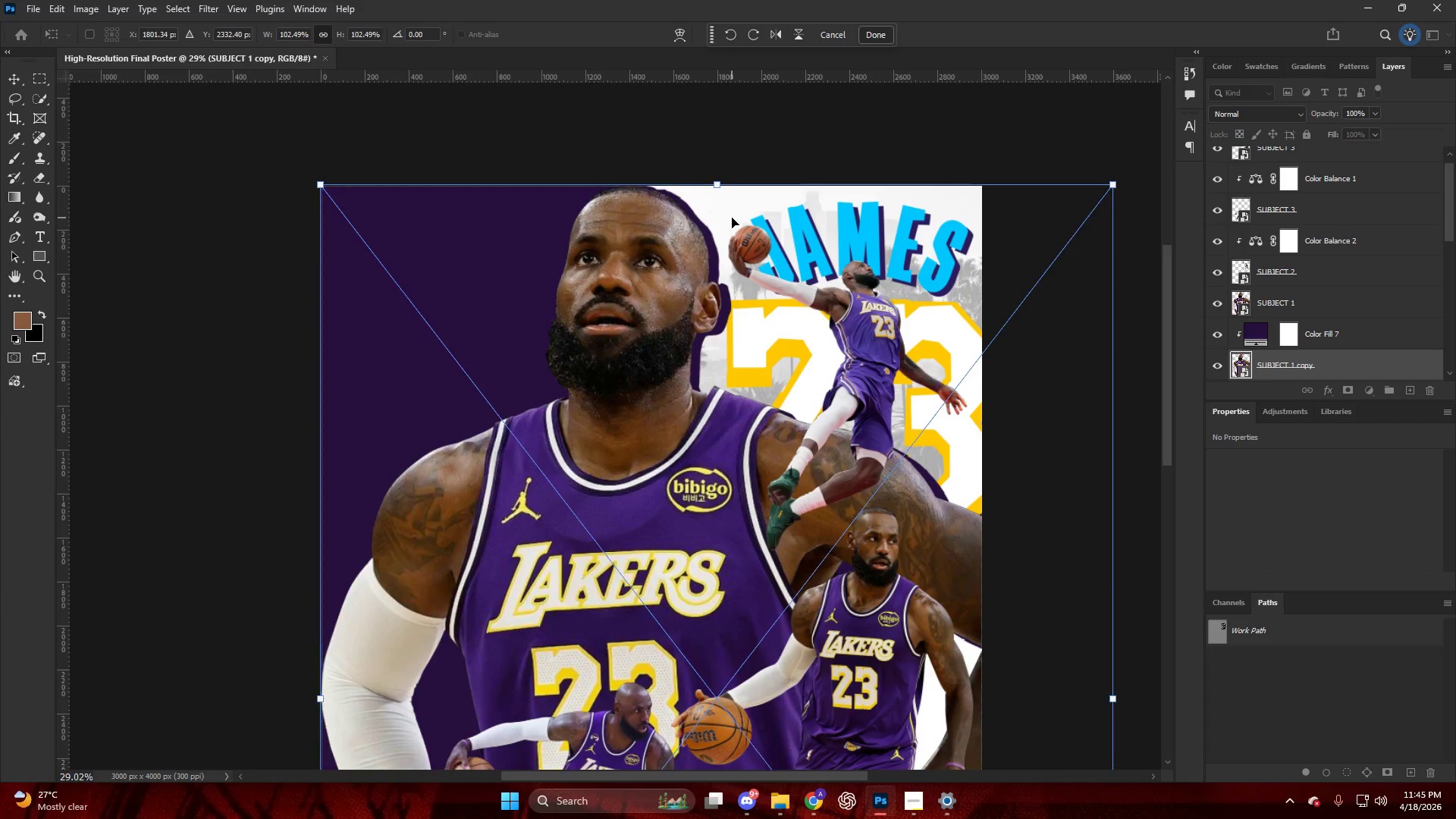 
key(ArrowLeft)
 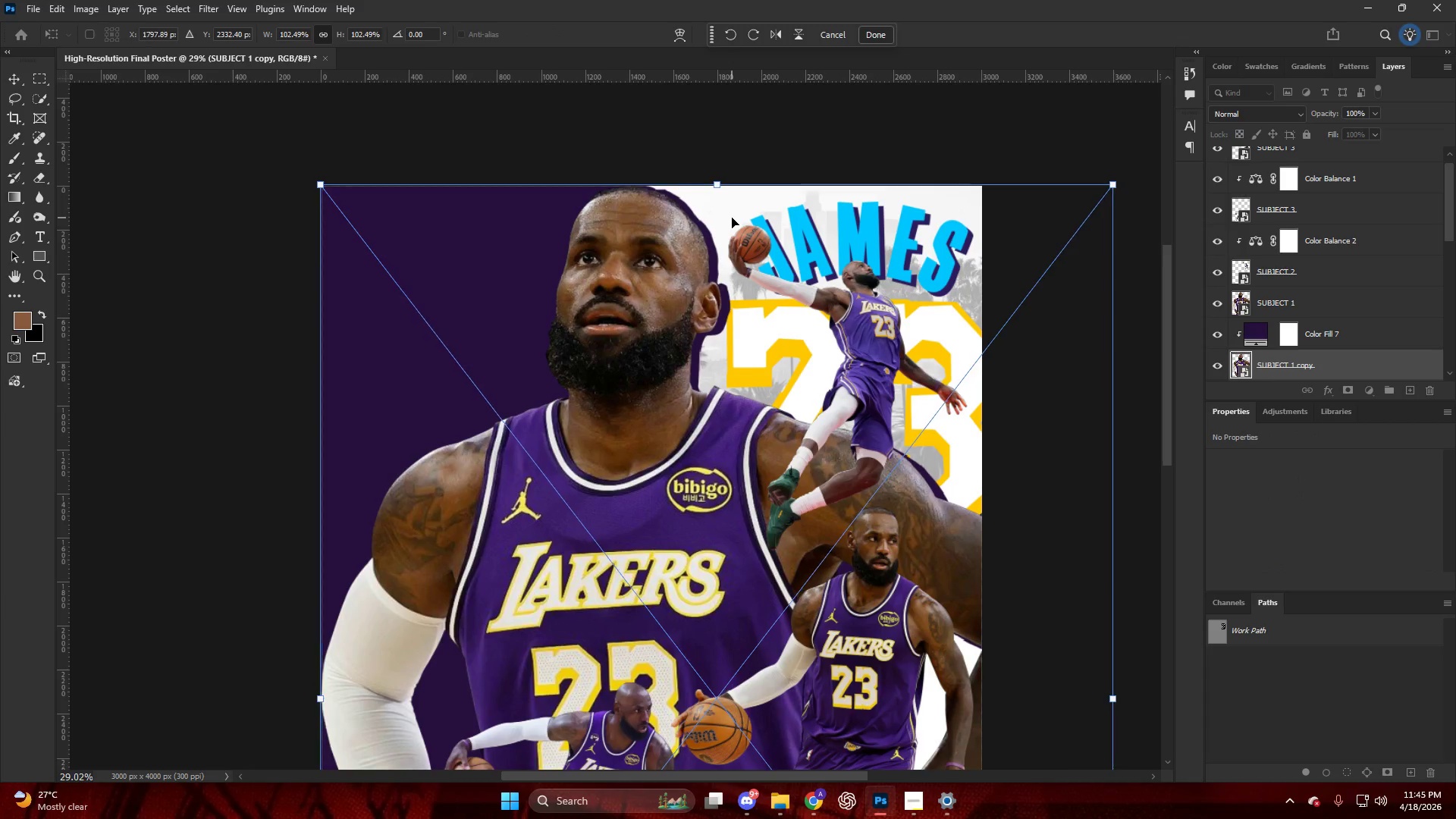 
key(ArrowLeft)
 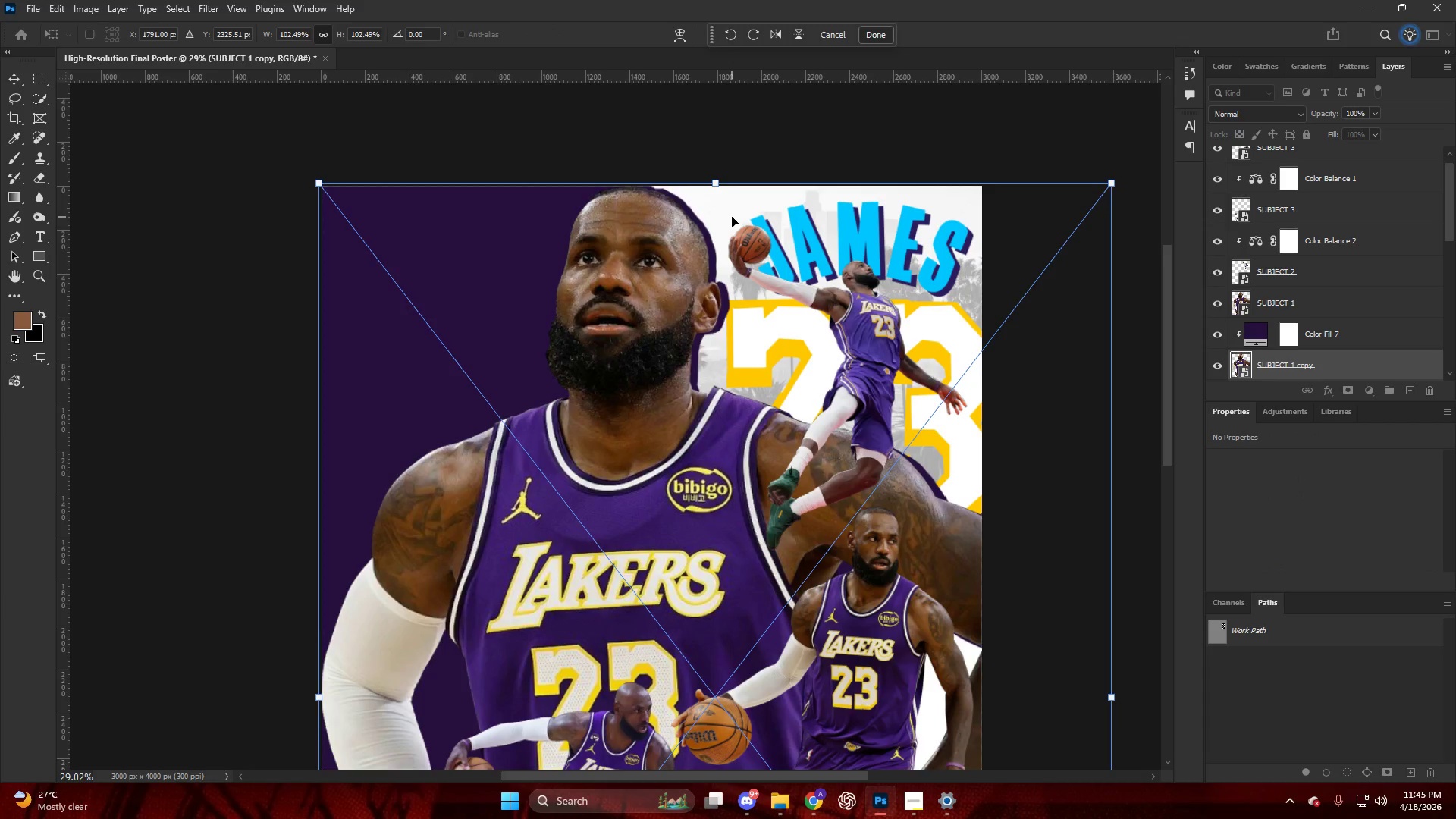 
key(ArrowUp)
 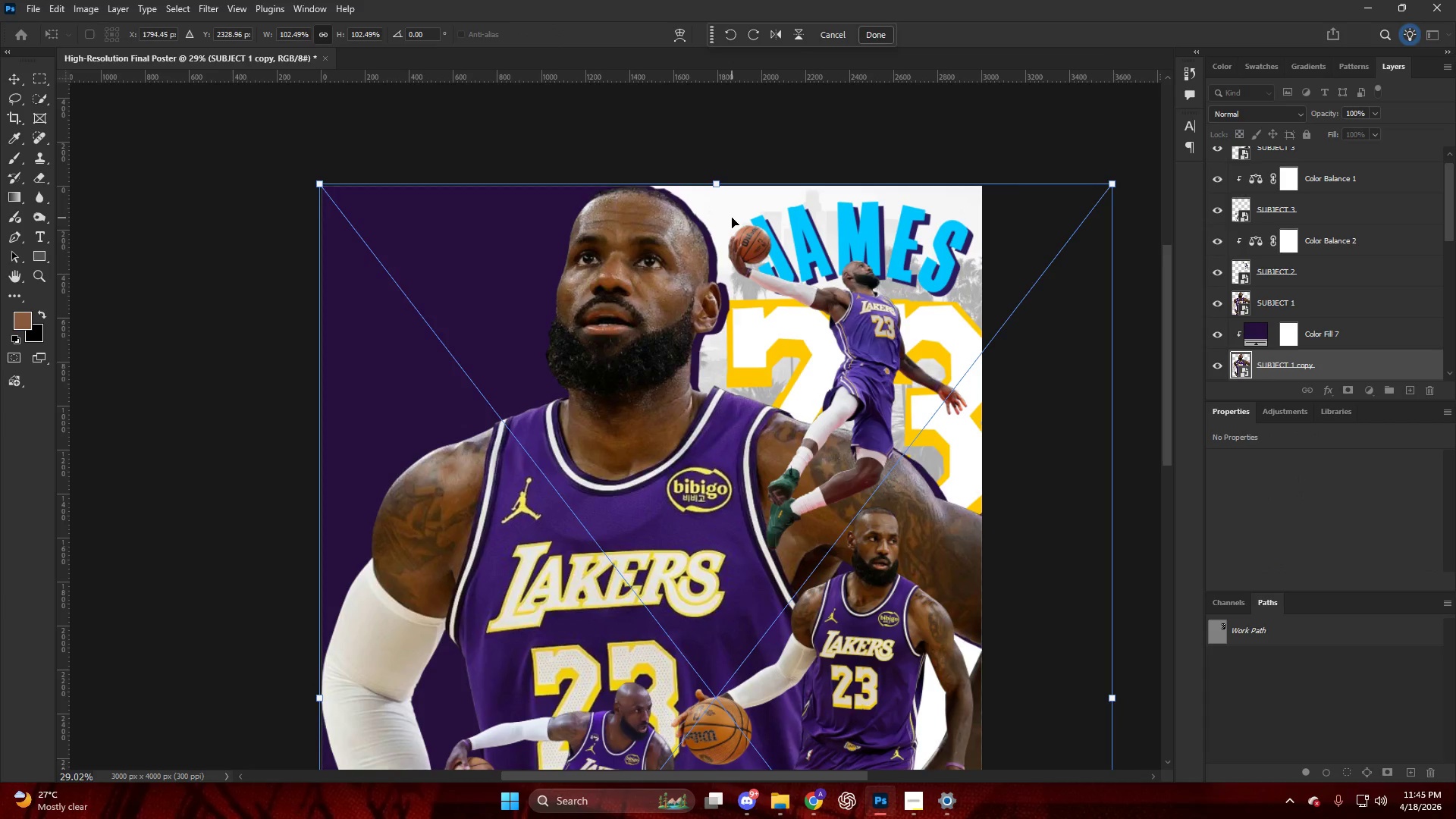 
key(ArrowUp)
 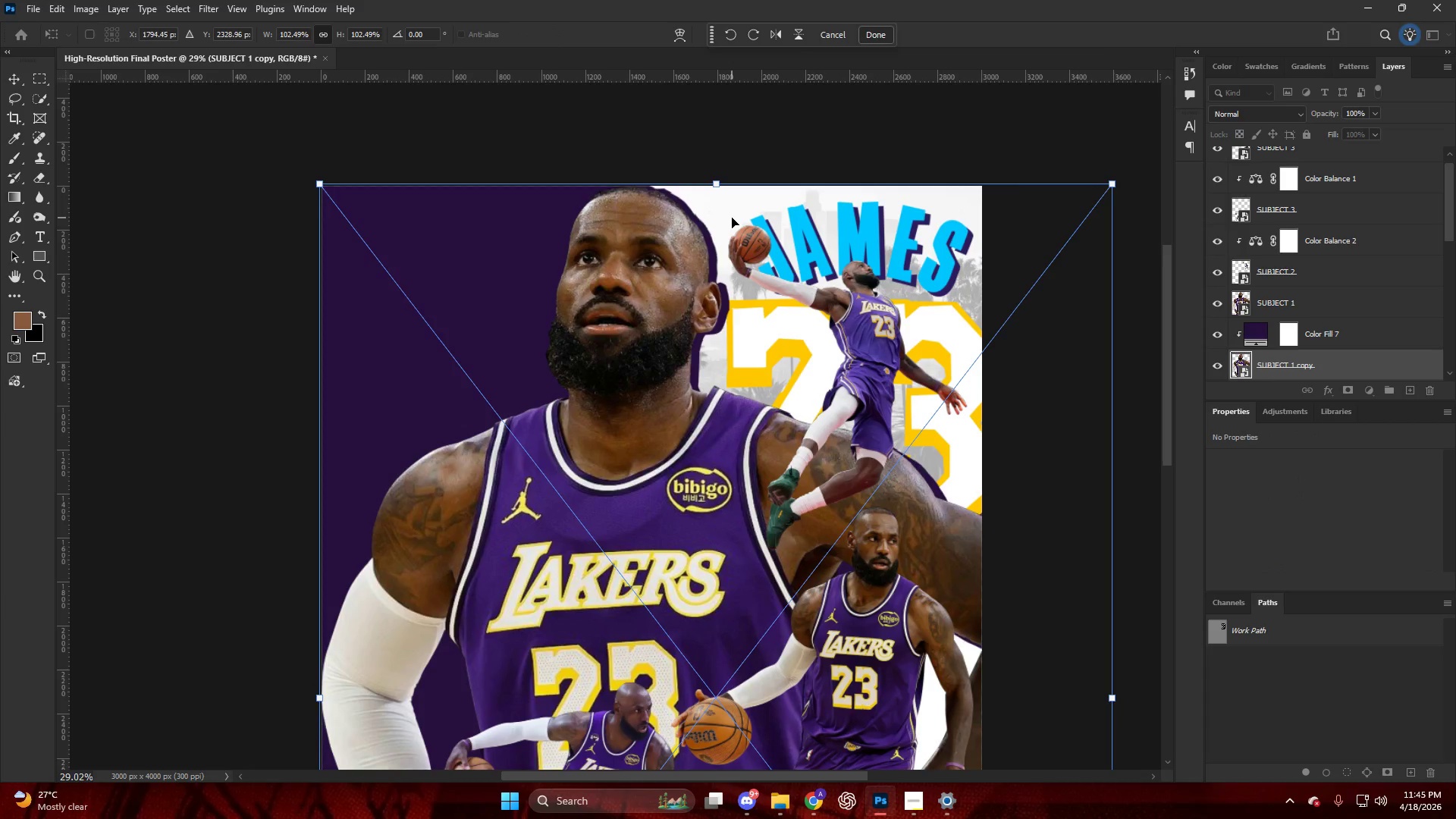 
key(ArrowLeft)
 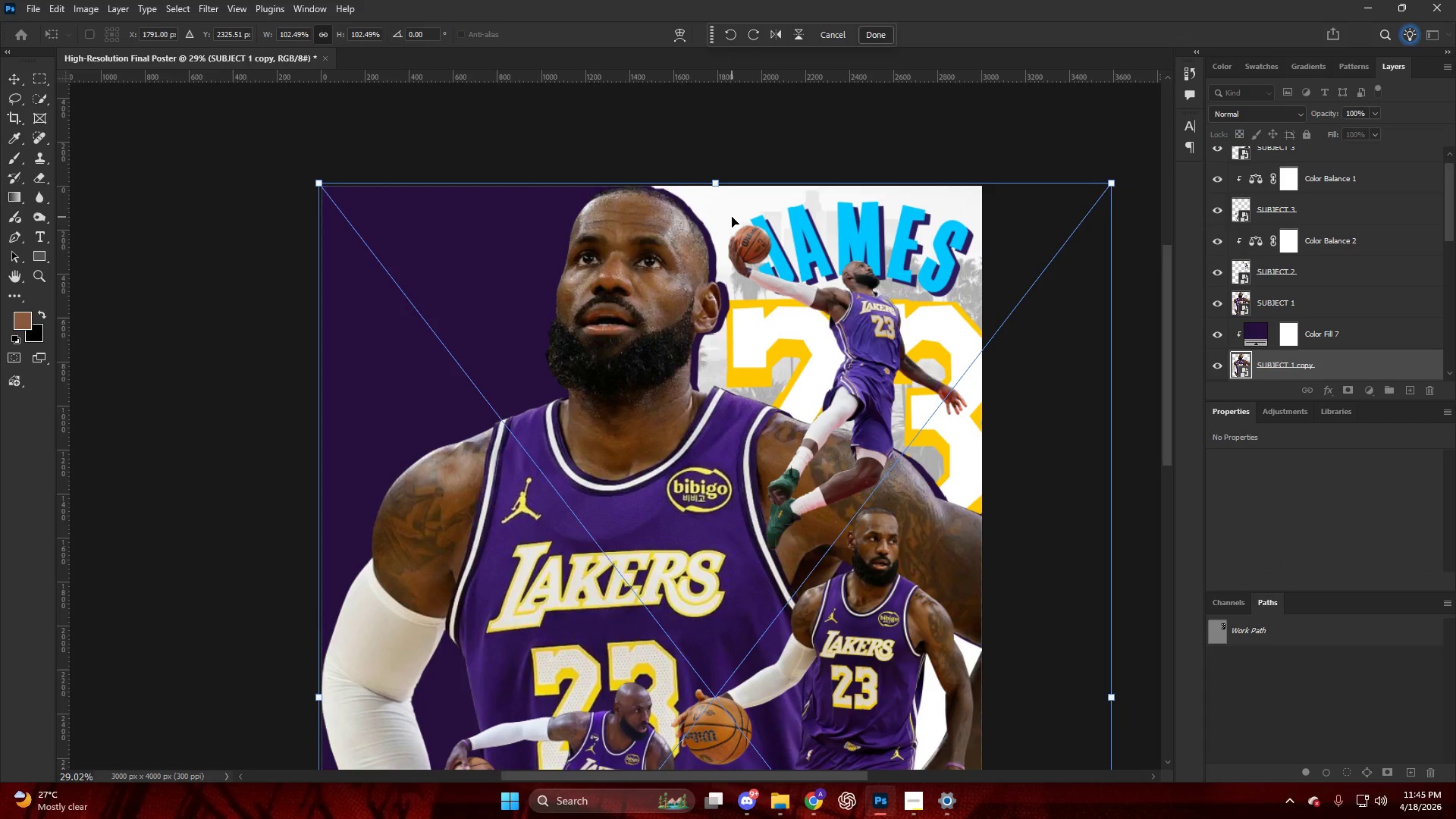 
key(ArrowLeft)
 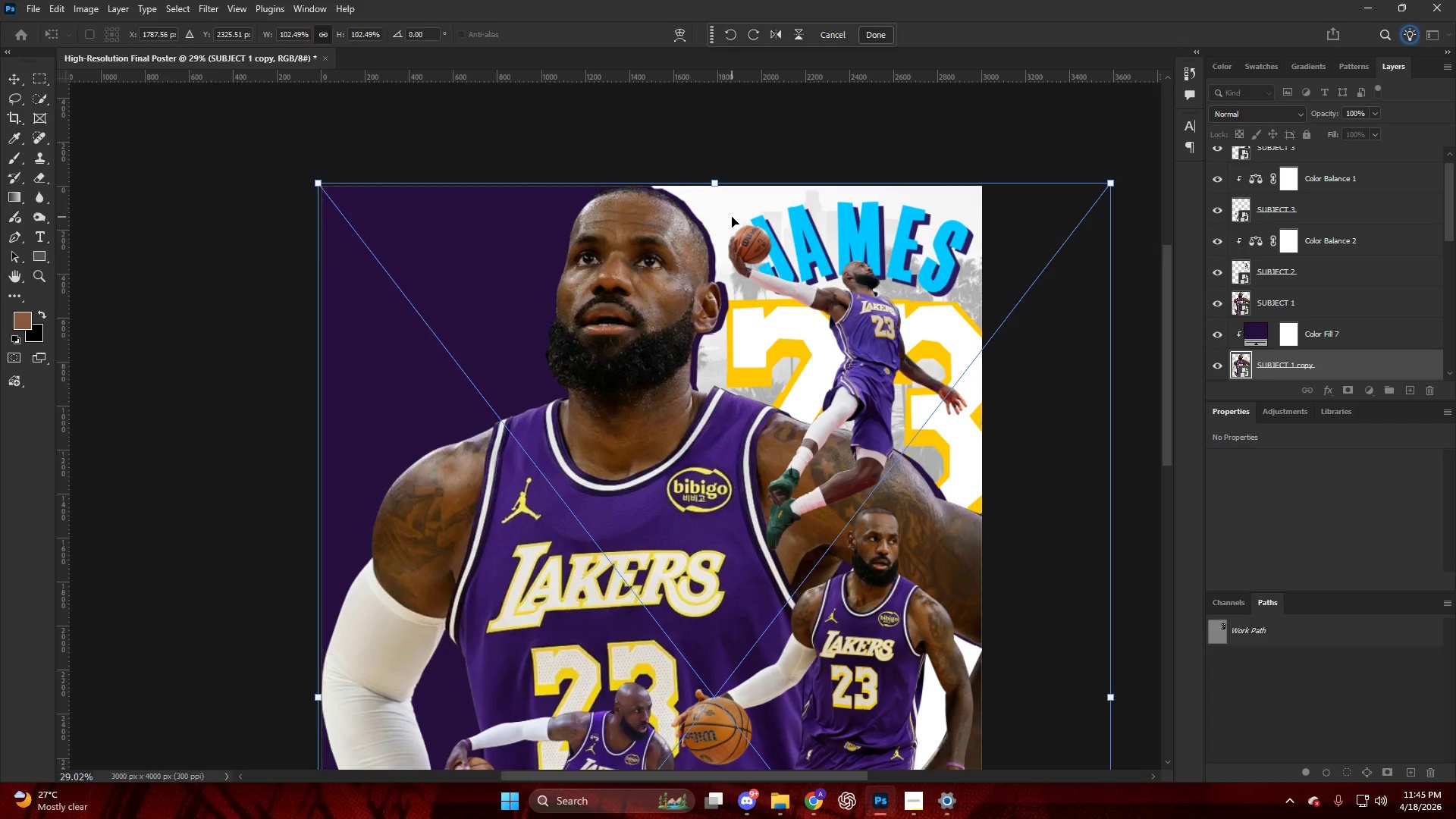 
hold_key(key=AltLeft, duration=1.03)
left_click_drag(start_coordinate=[723, 176], to_coordinate=[728, 149])
 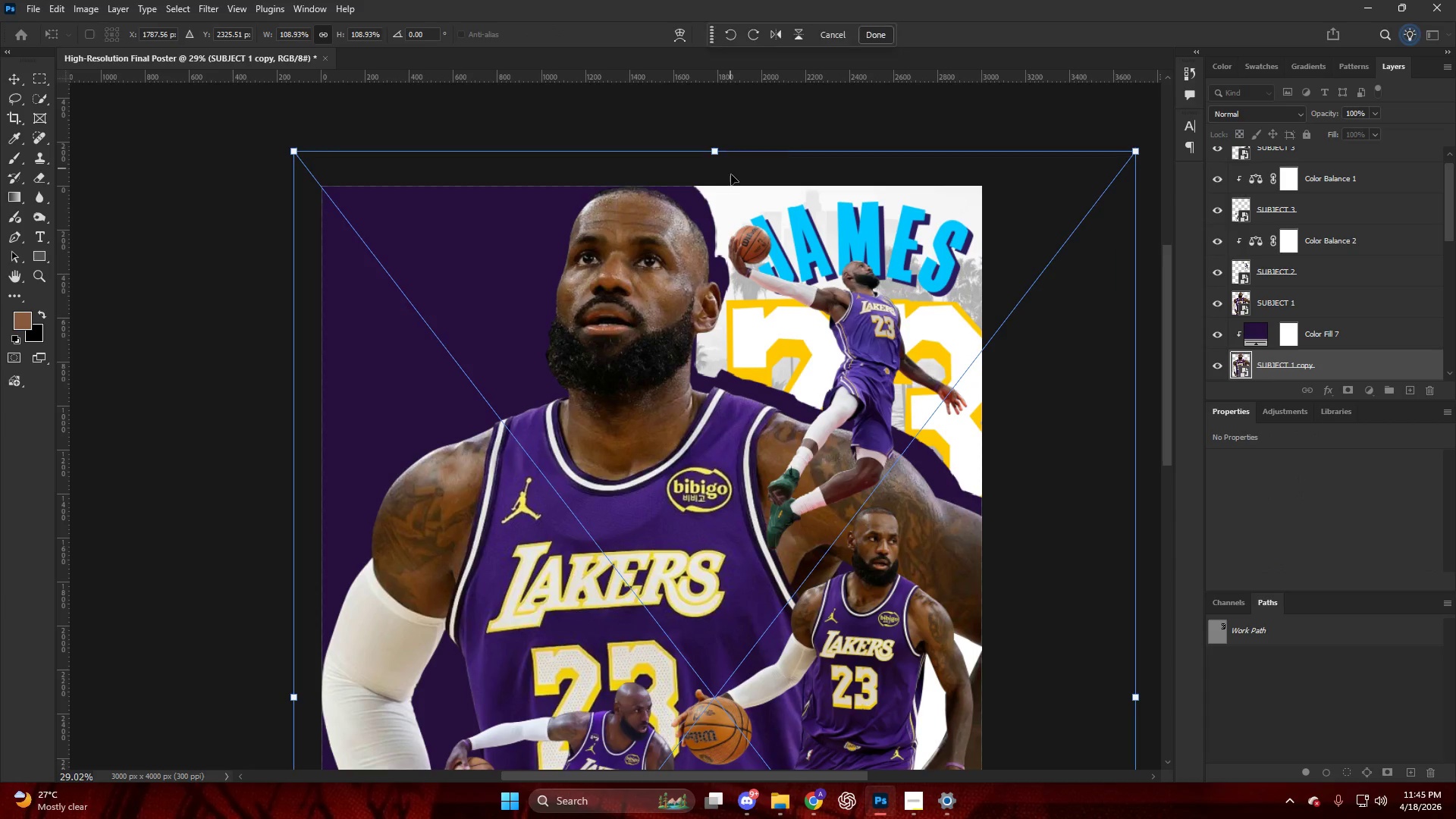 
left_click_drag(start_coordinate=[733, 180], to_coordinate=[730, 205])
 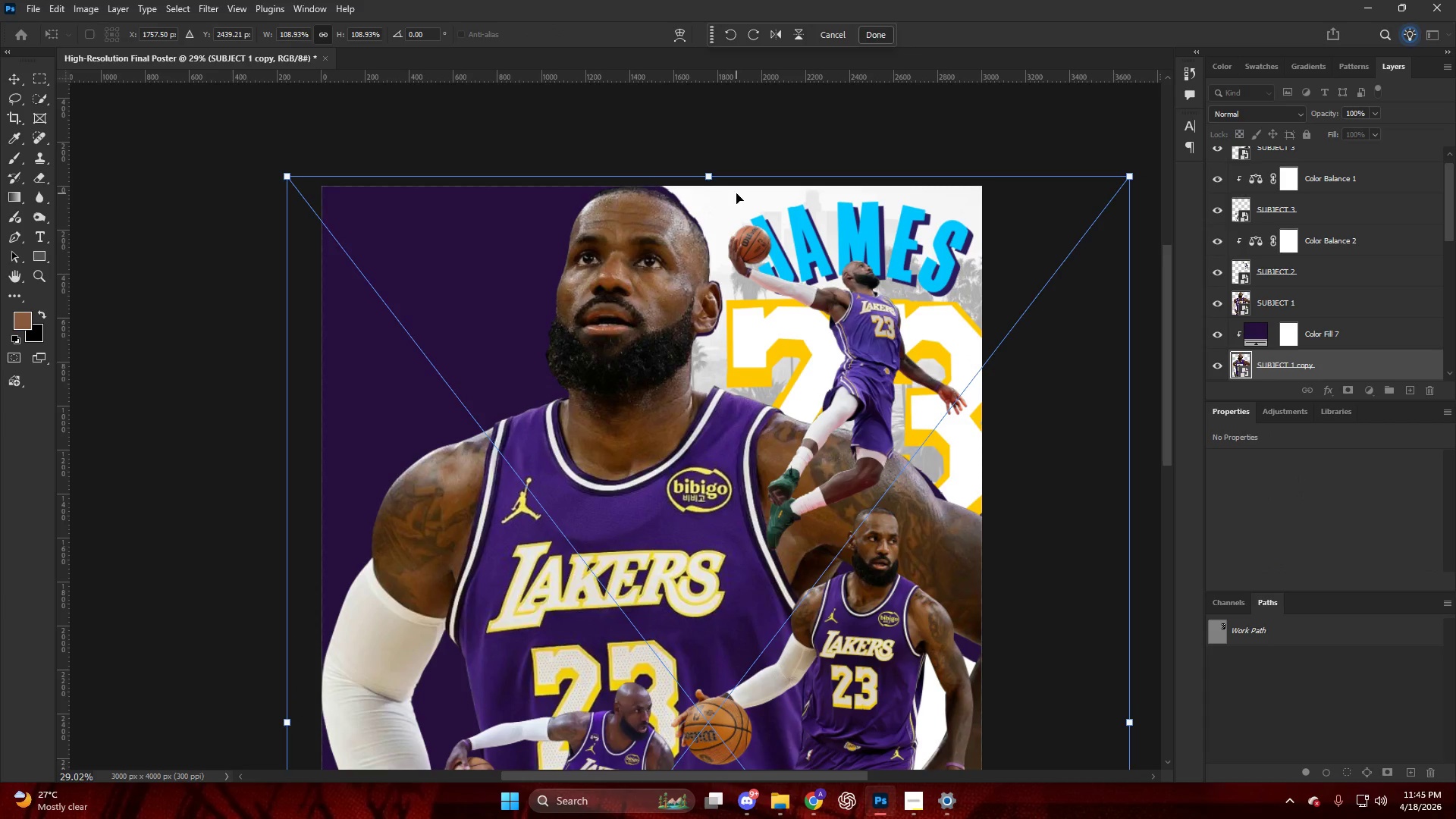 
key(ArrowUp)
 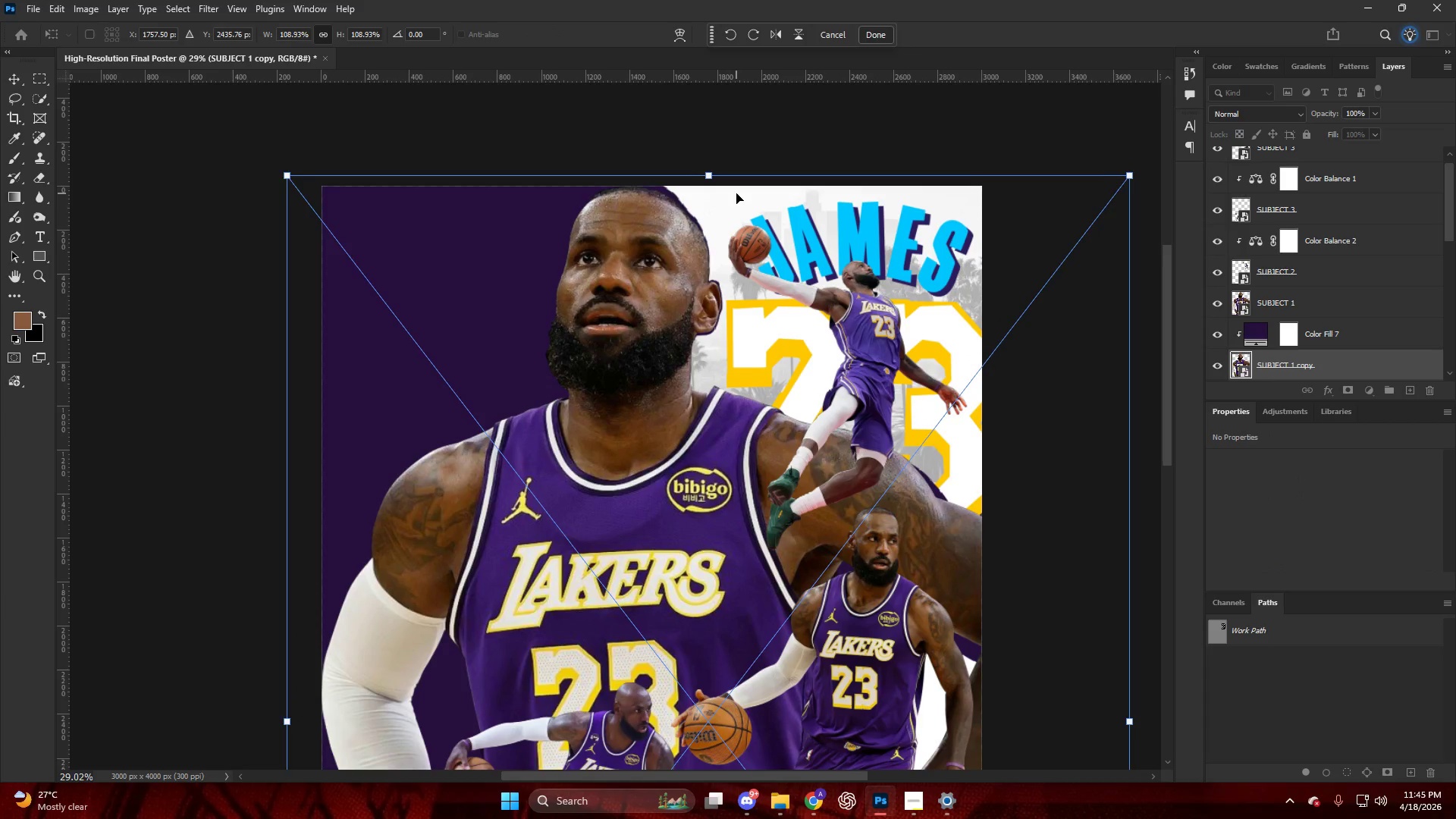 
key(ArrowRight)
 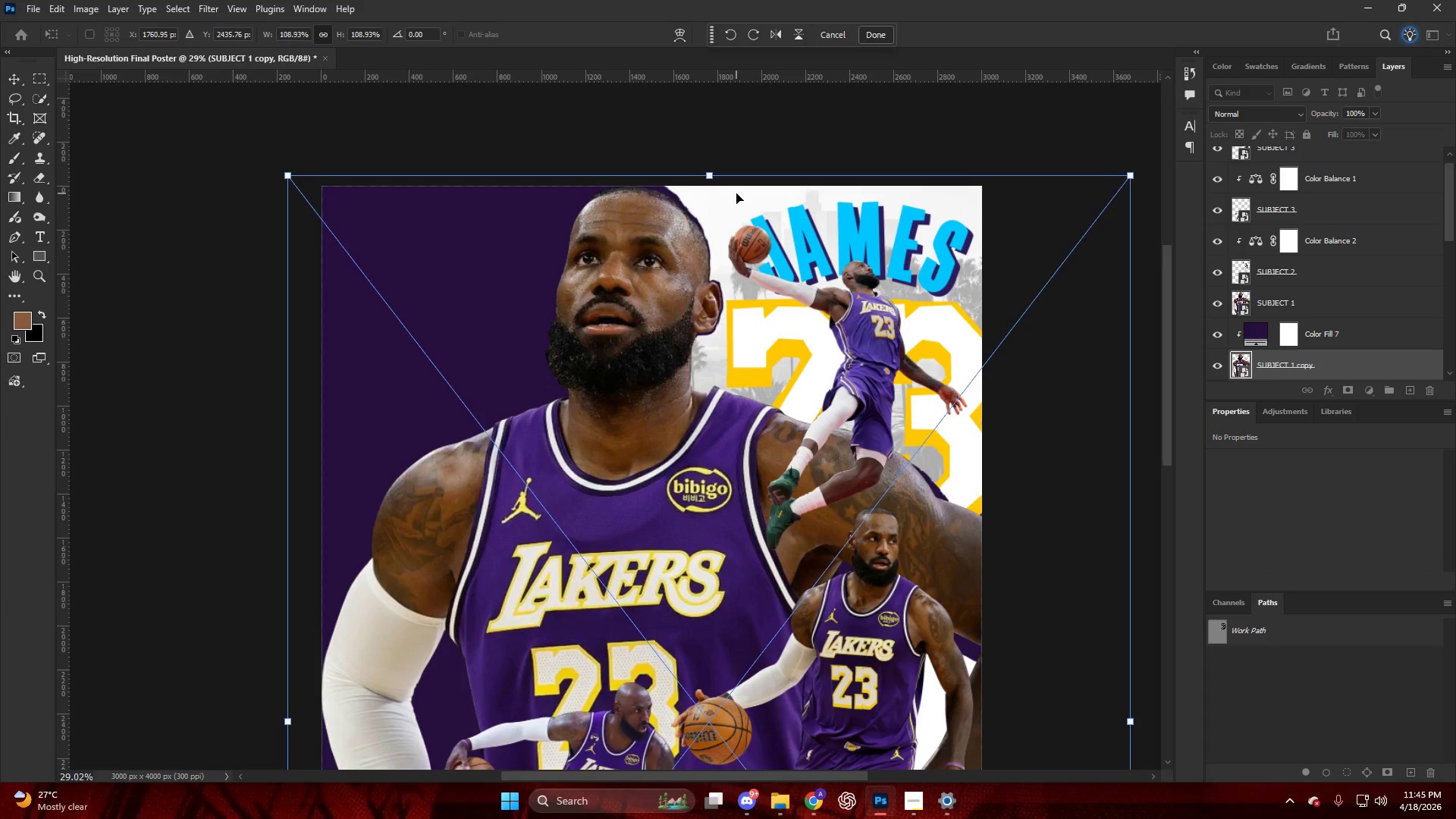 
key(ArrowUp)
 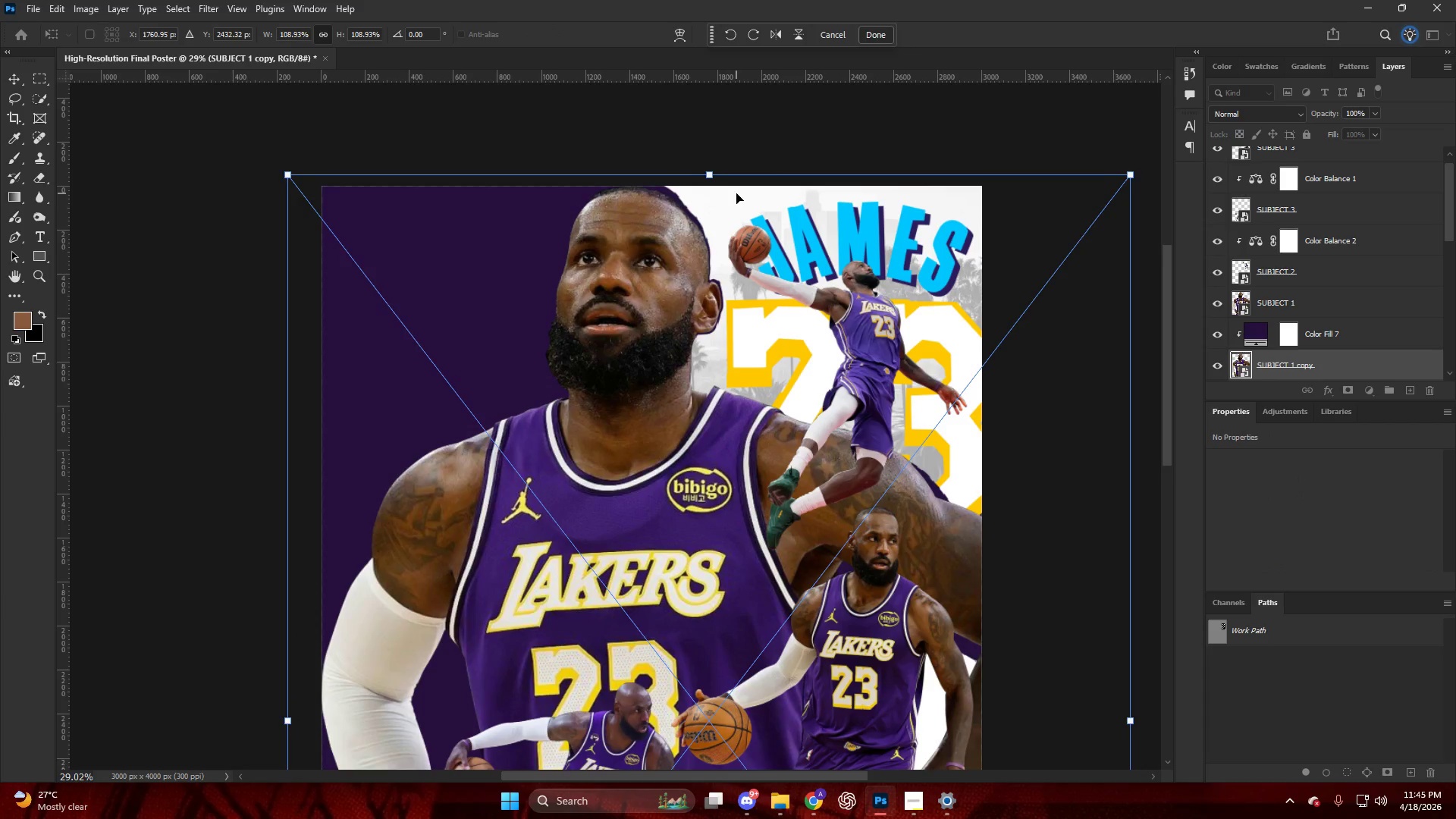 
key(ArrowRight)
 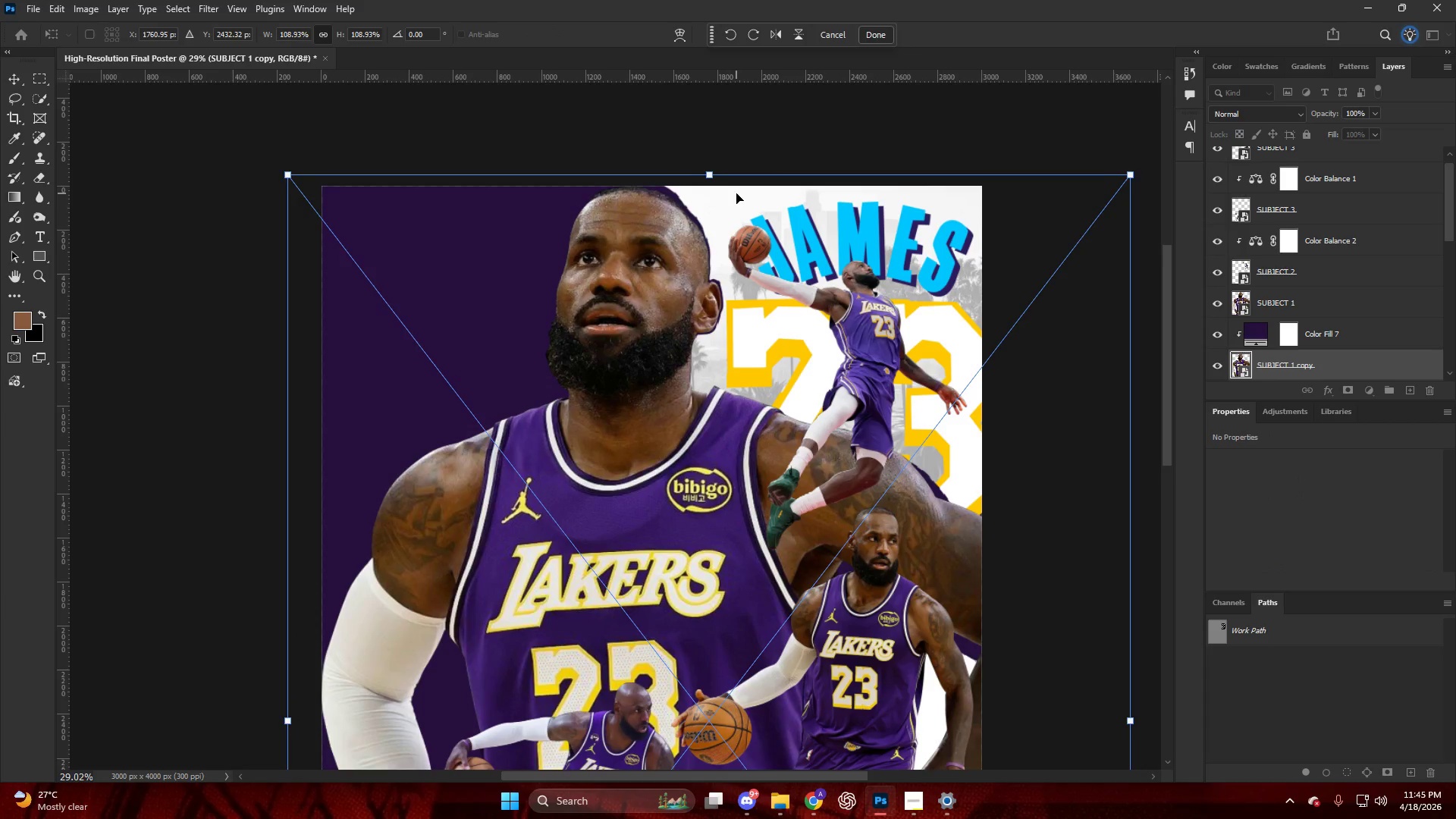 
key(ArrowUp)
 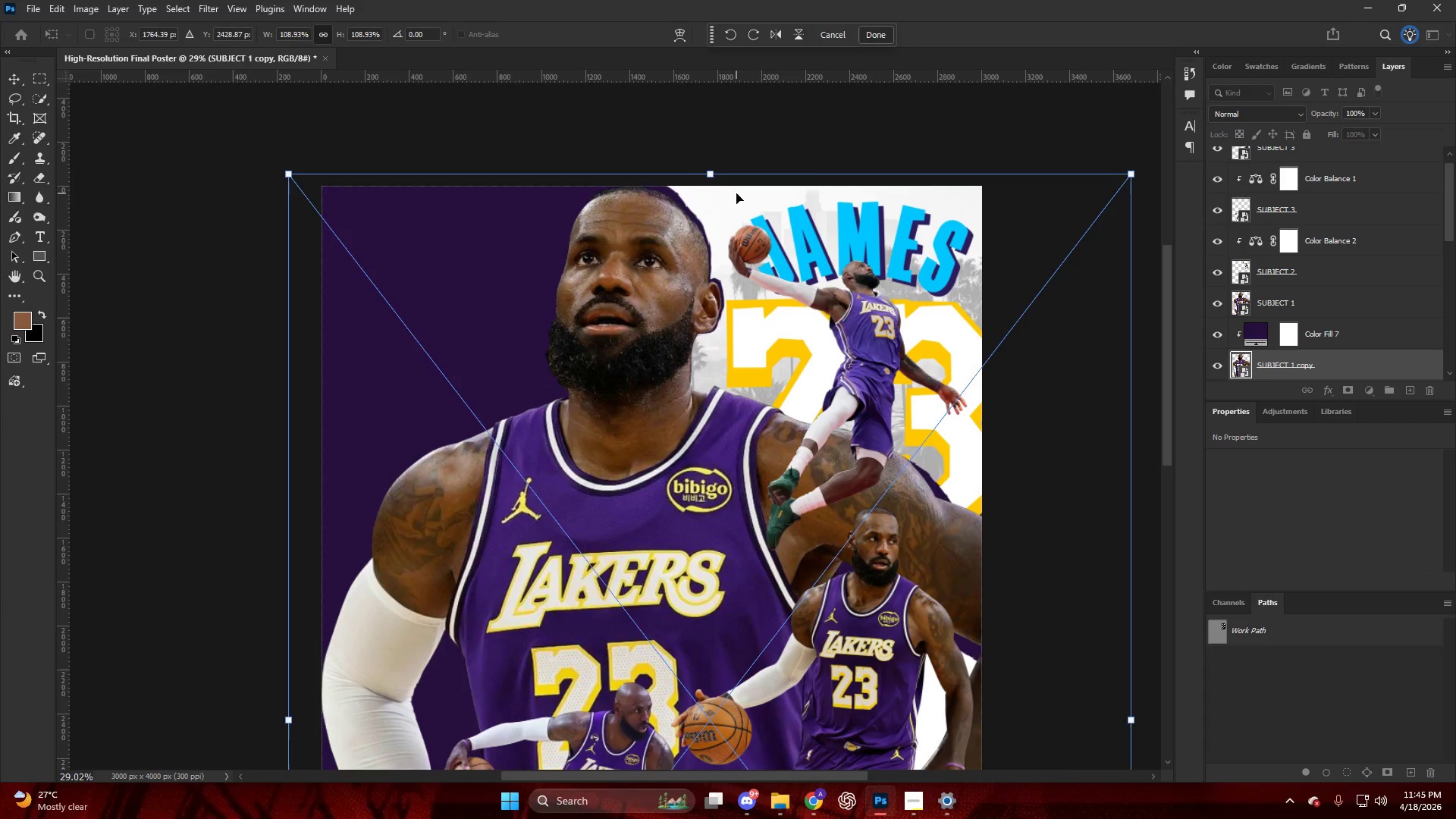 
key(ArrowRight)
 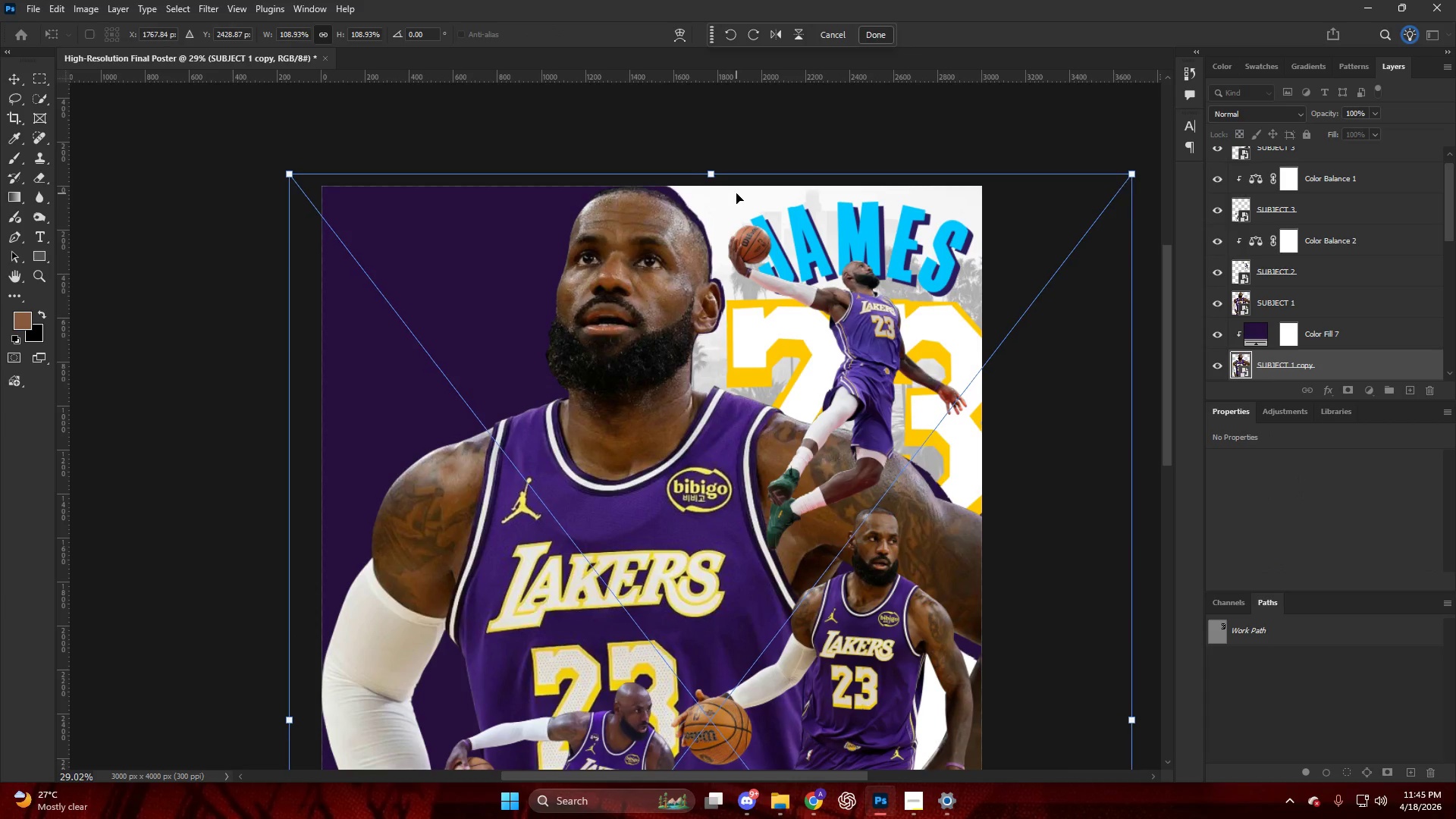 
key(ArrowUp)
 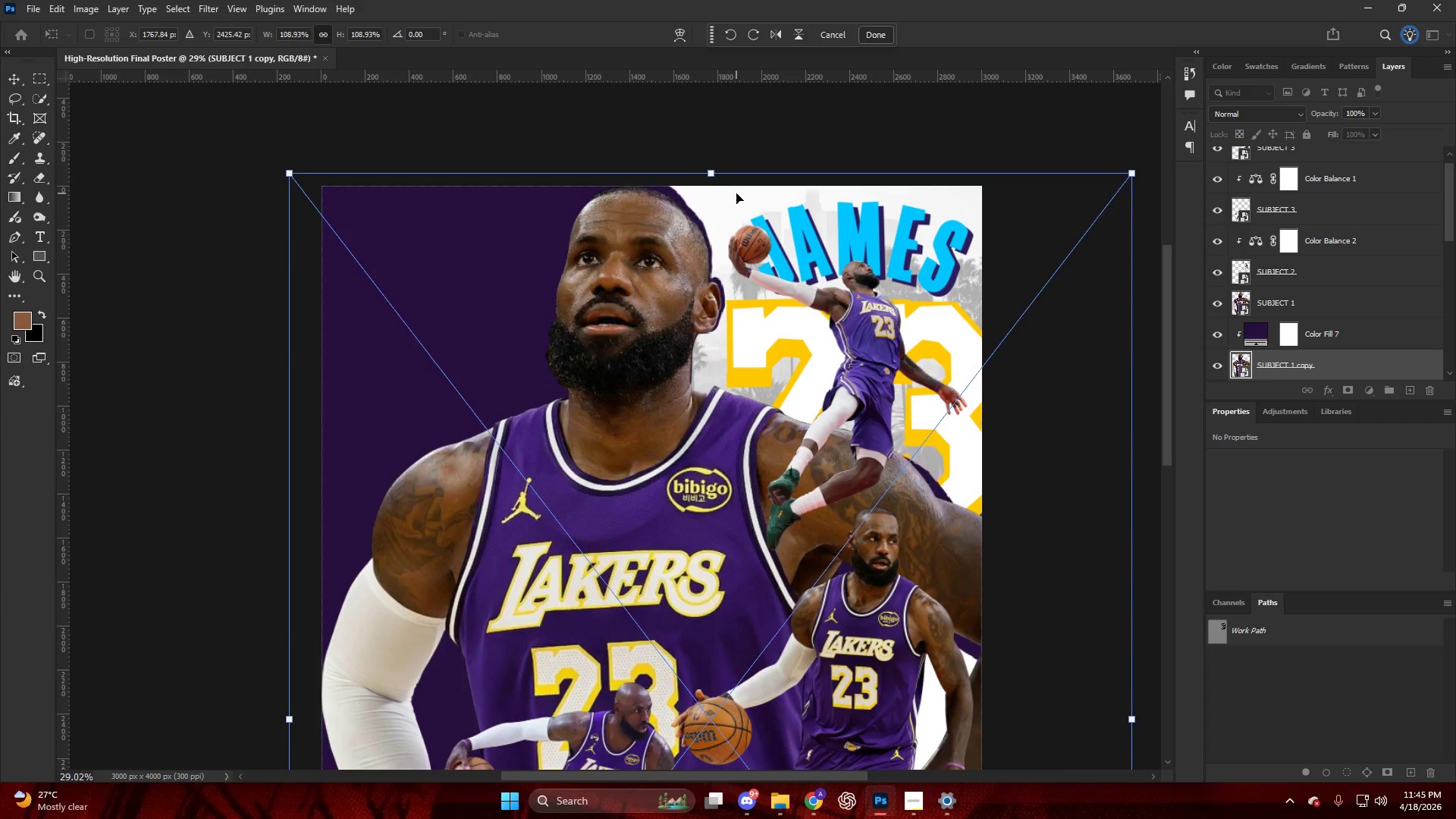 
key(ArrowRight)
 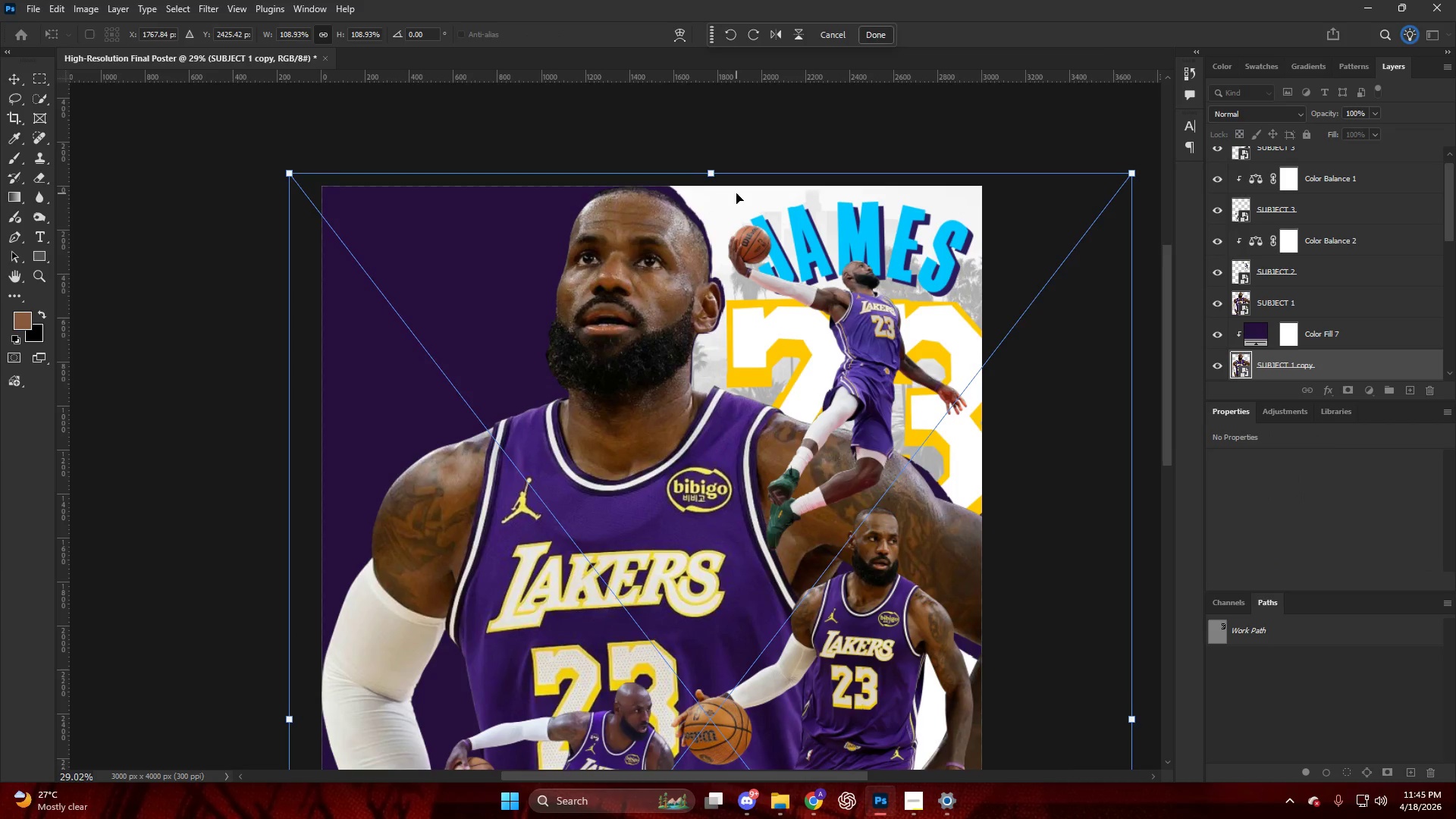 
key(ArrowUp)
 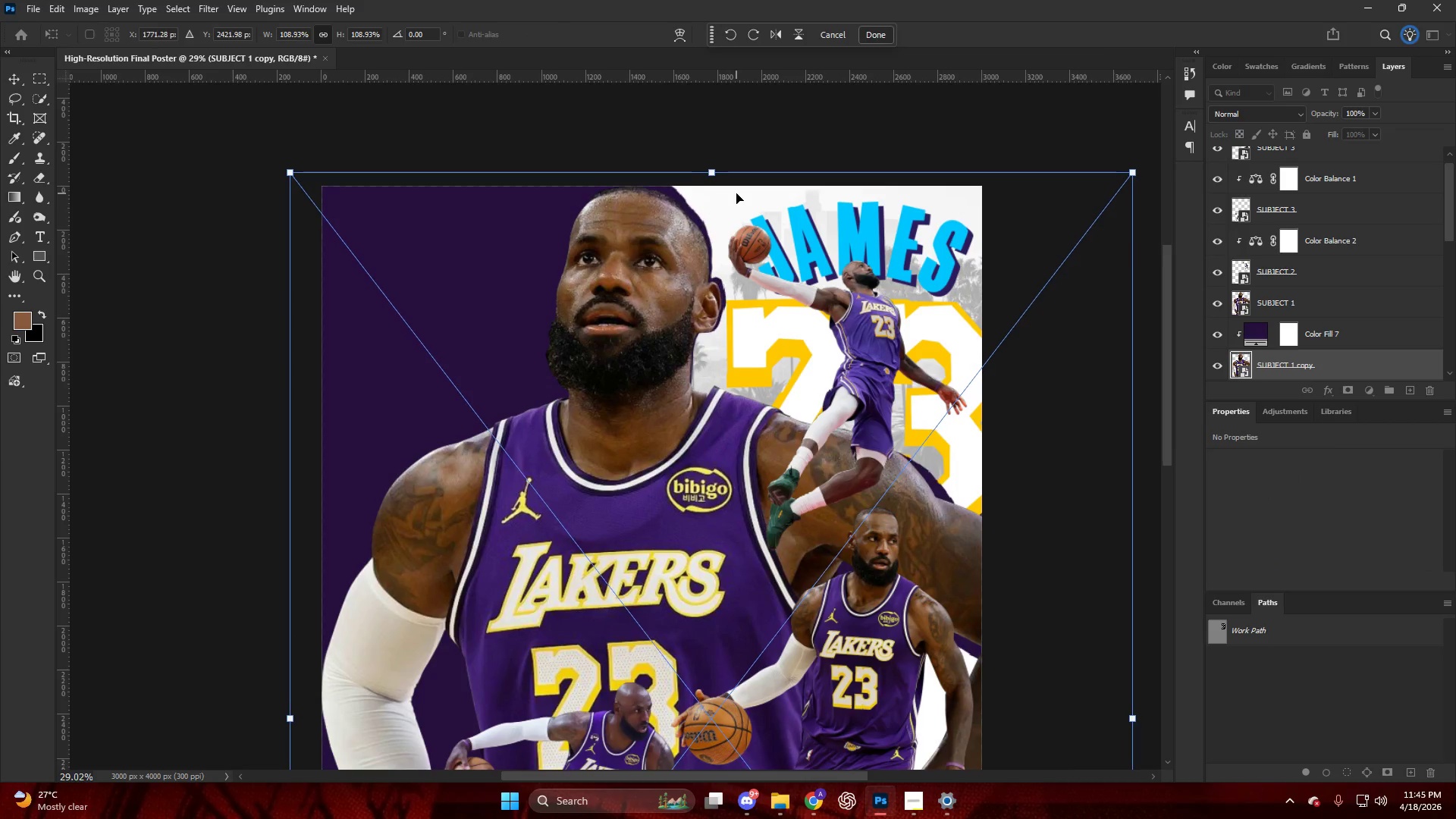 
key(ArrowDown)
 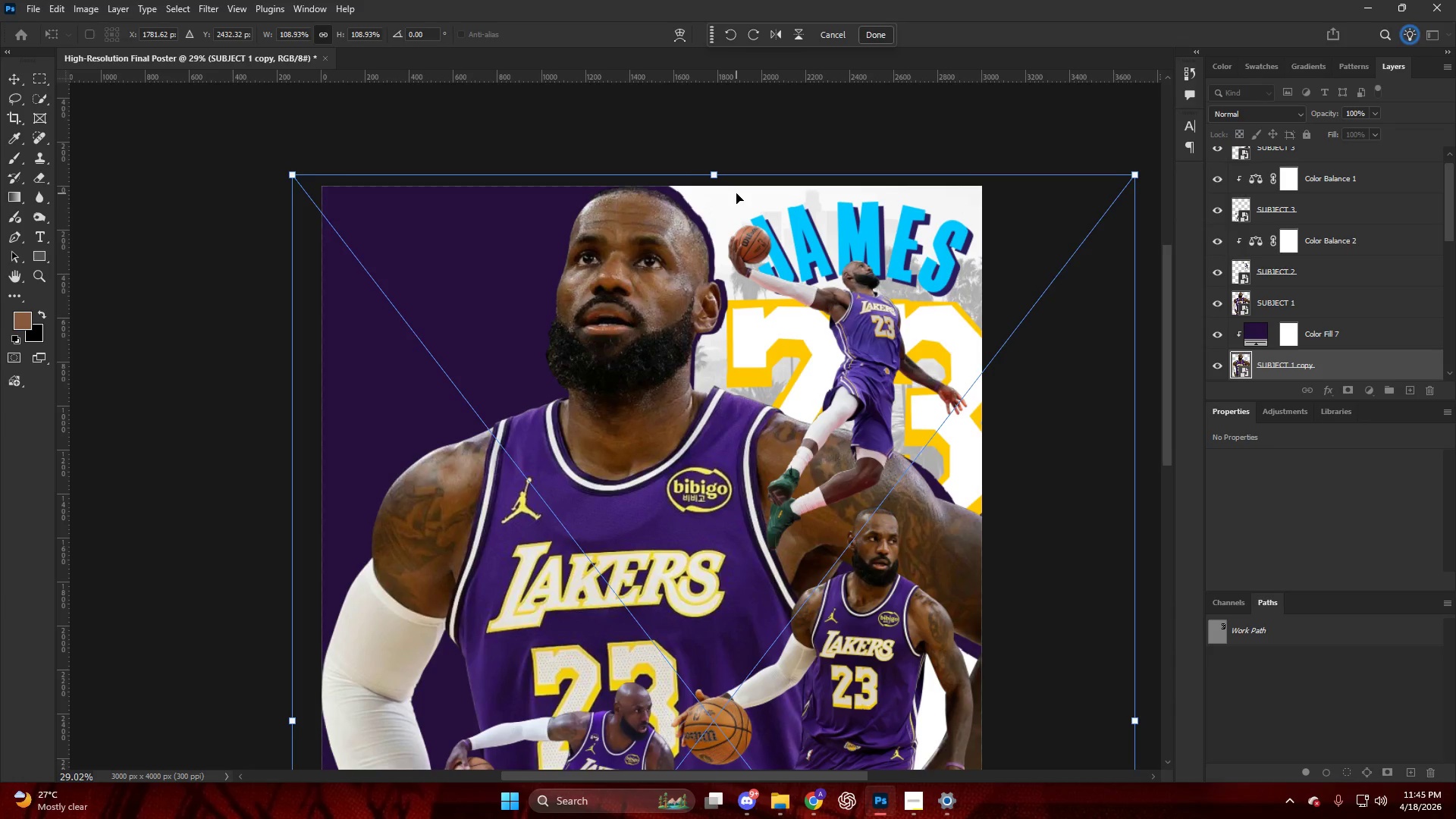 
key(ArrowRight)
 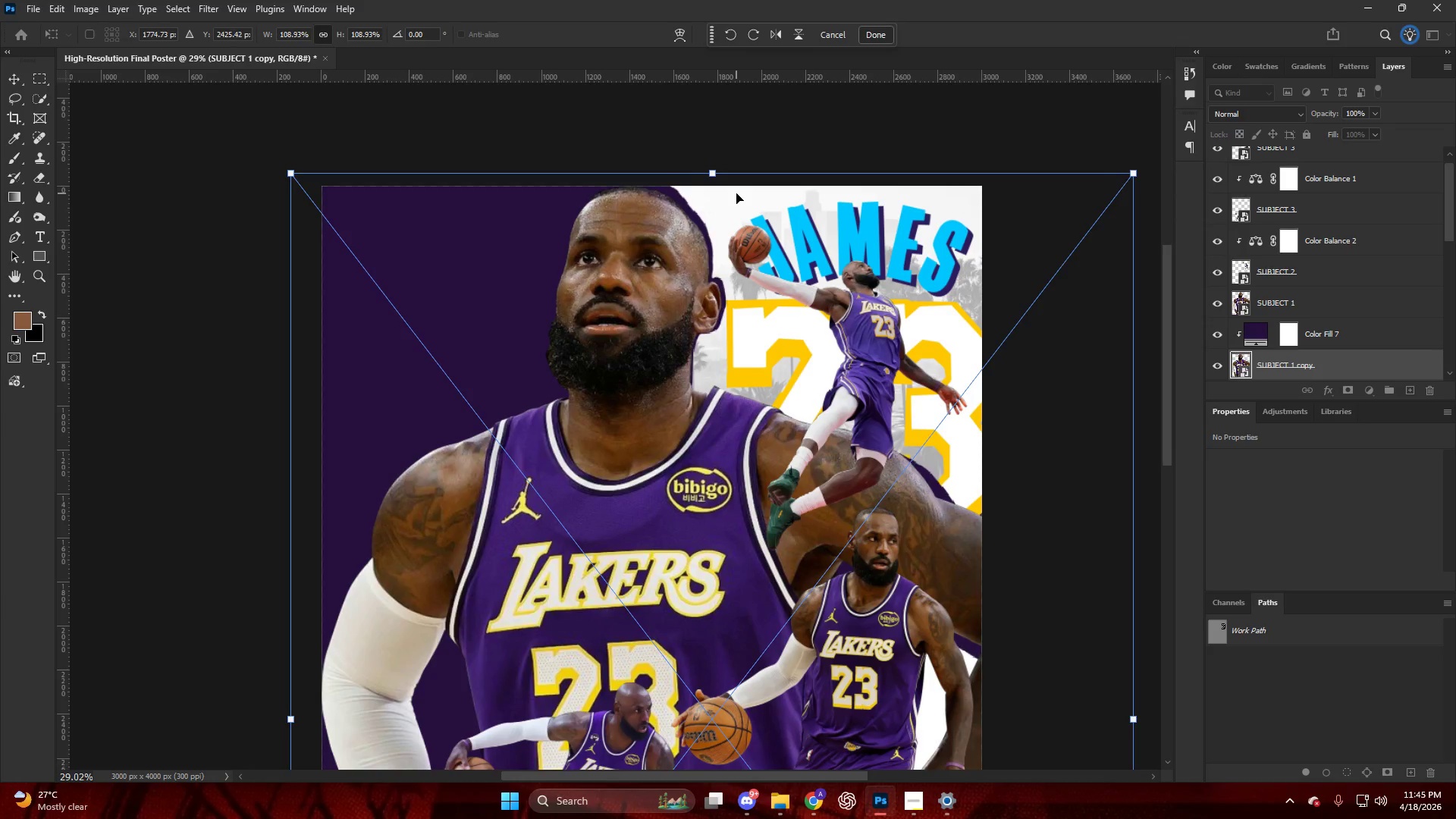 
key(ArrowDown)
 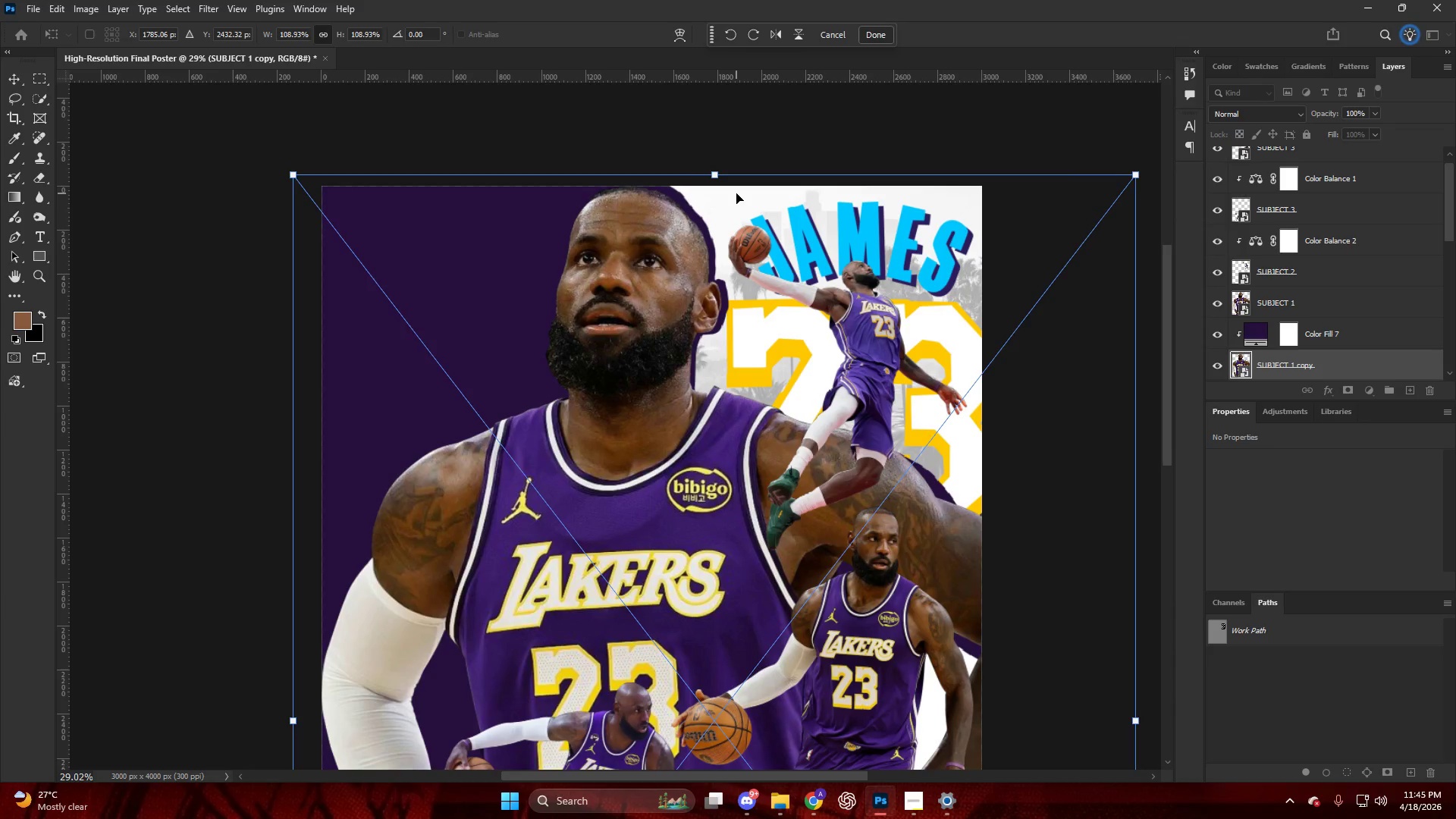 
key(ArrowRight)
 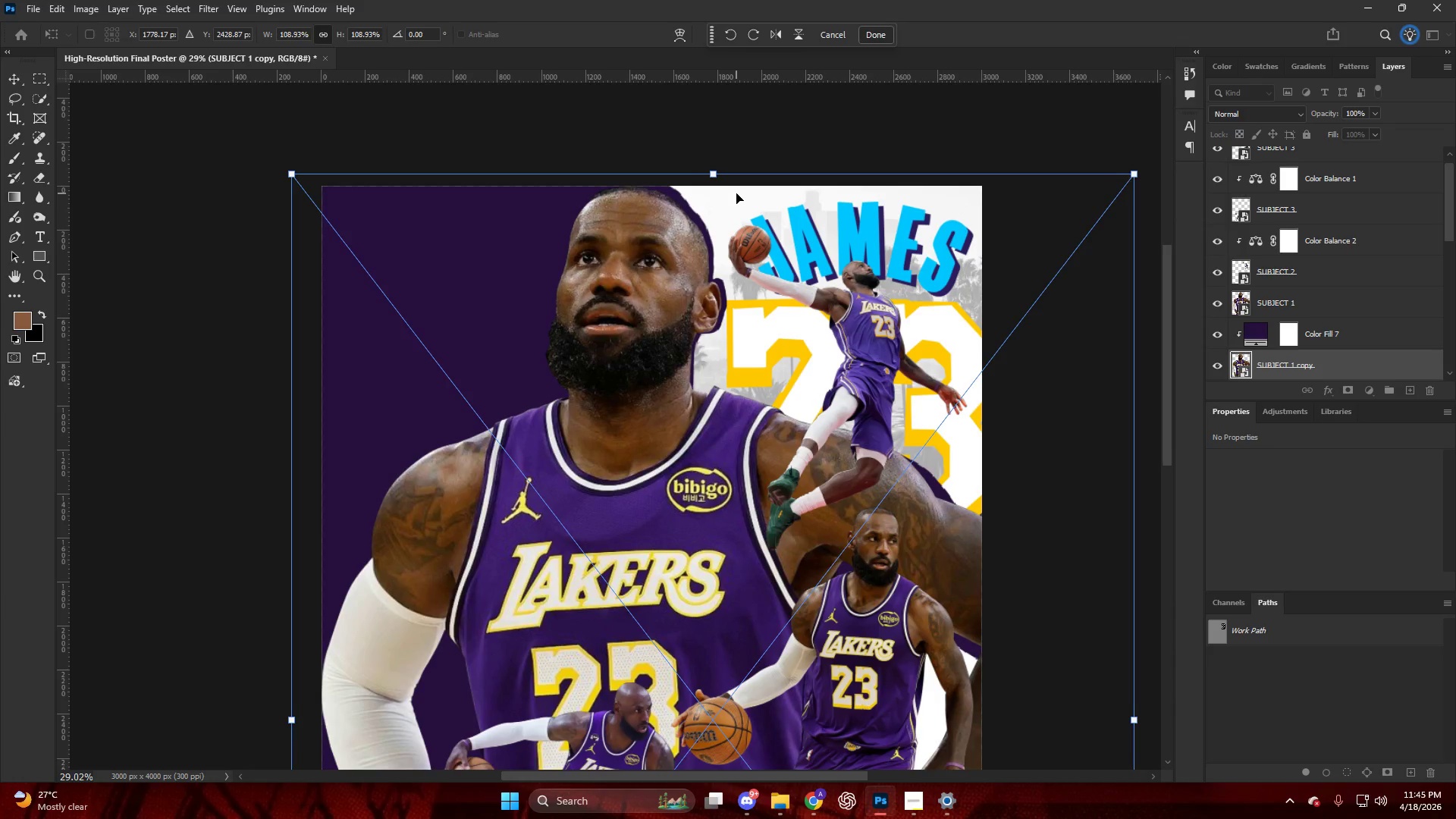 
key(ArrowRight)
 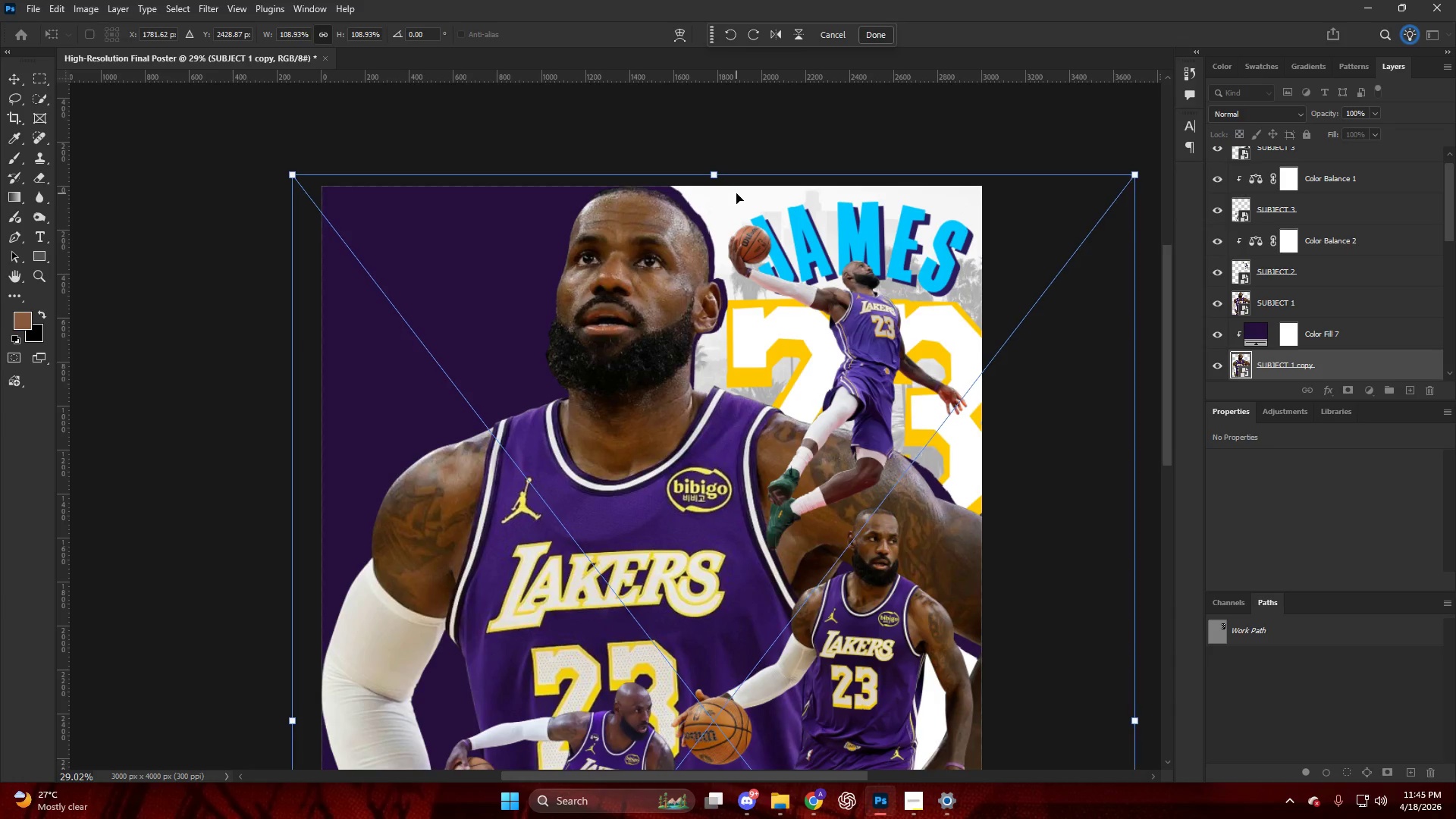 
key(ArrowDown)
 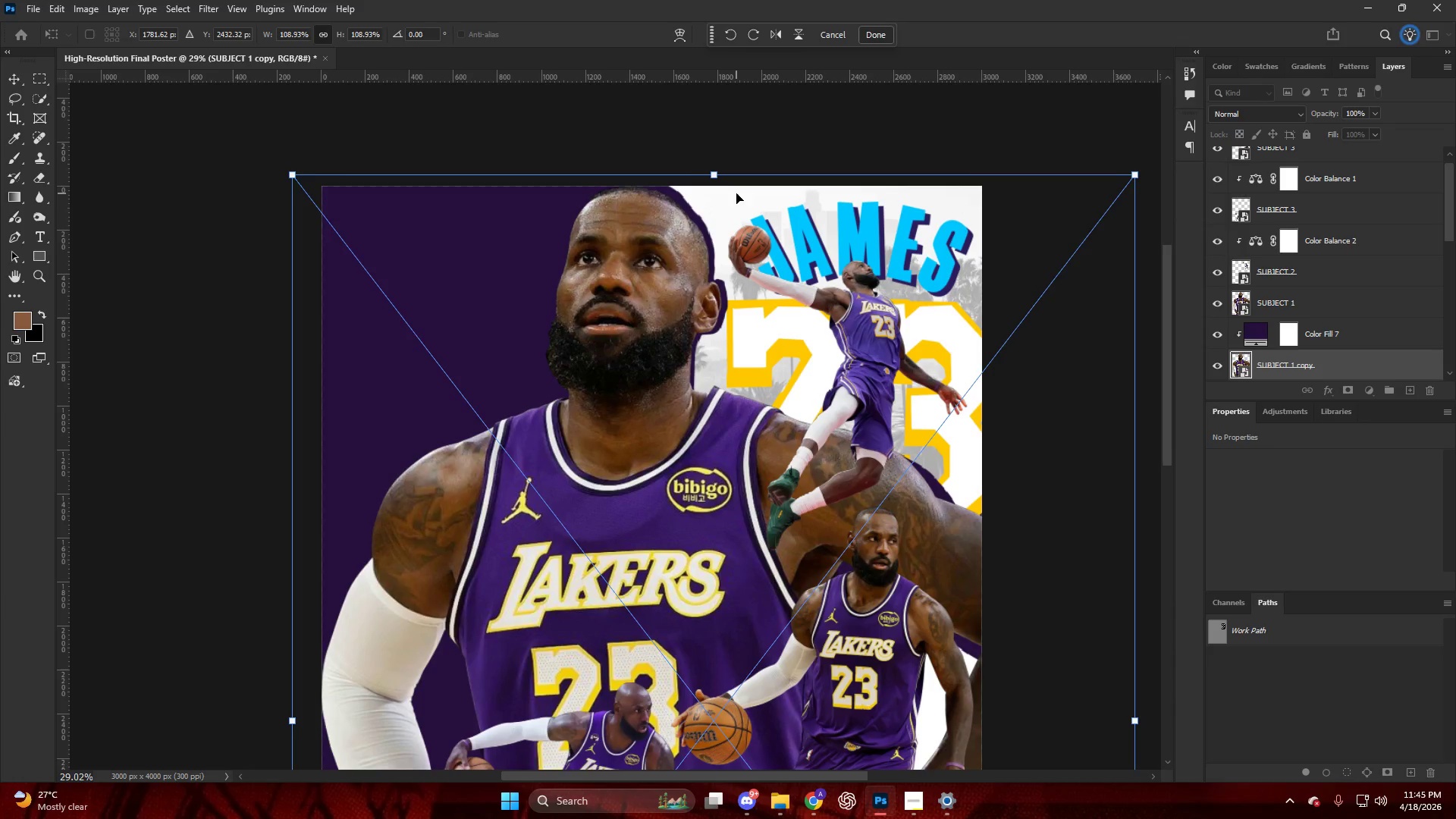 
key(ArrowRight)
 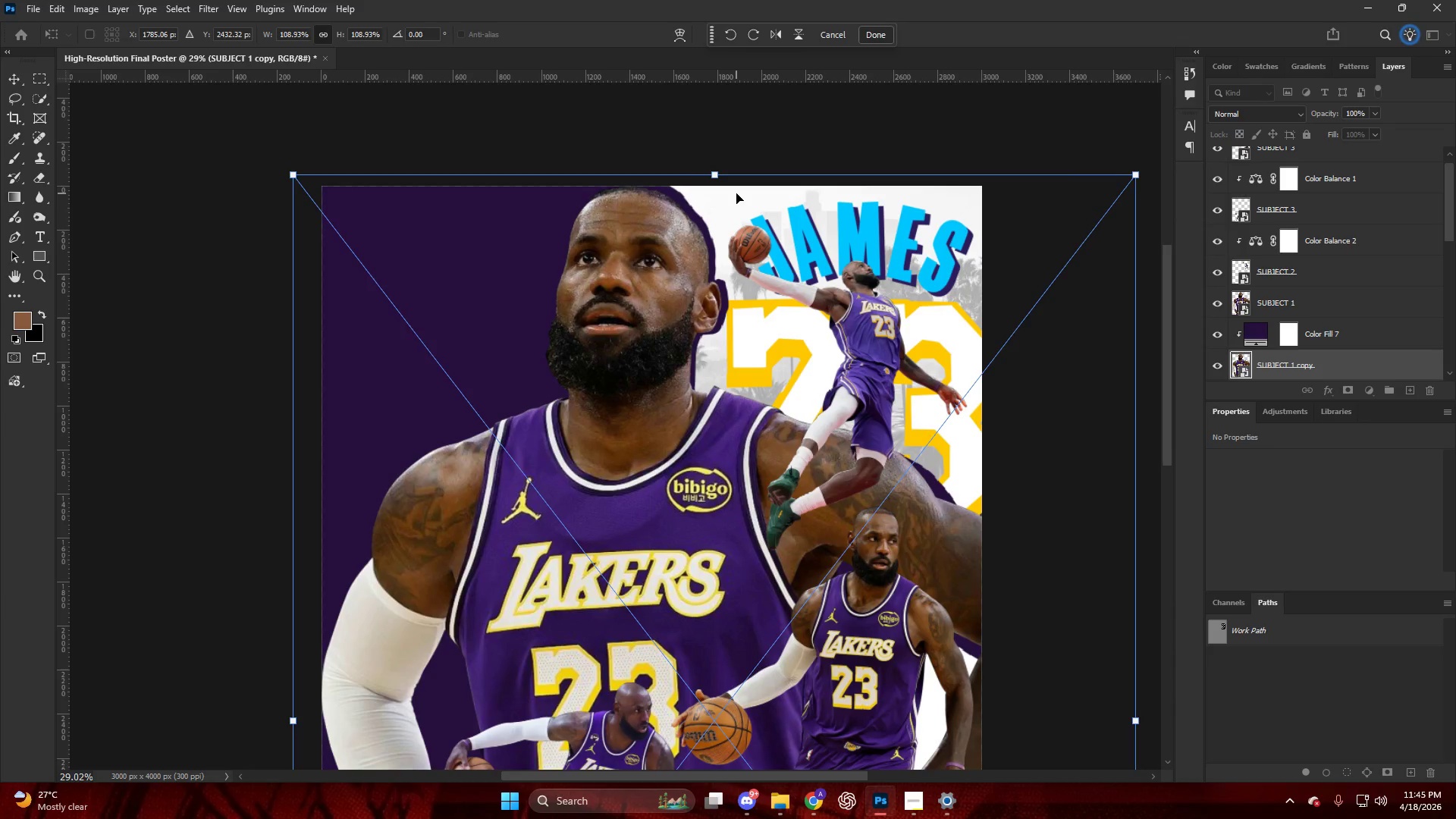 
key(ArrowRight)
 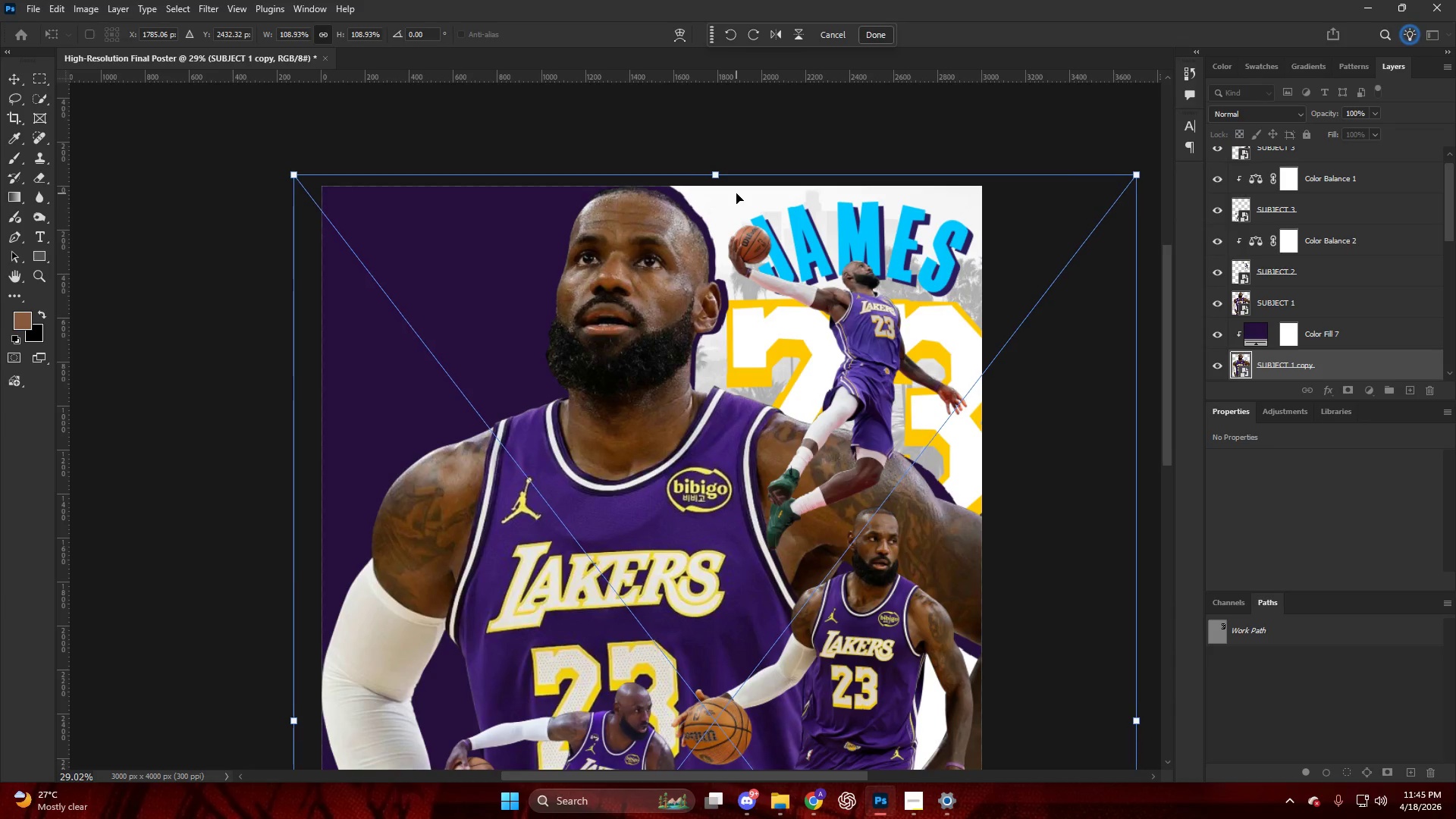 
key(ArrowDown)
 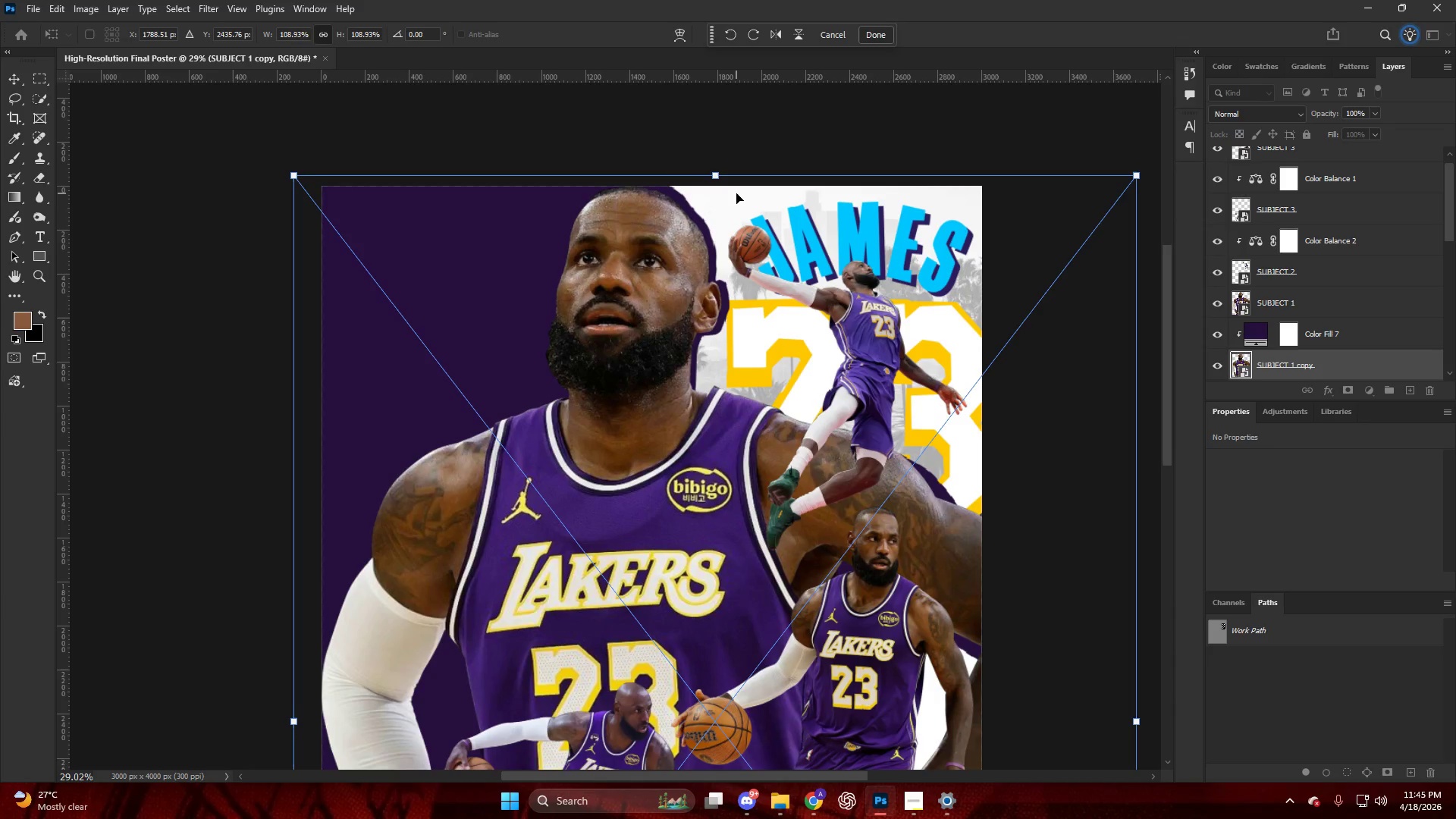 
key(NumpadEnter)
 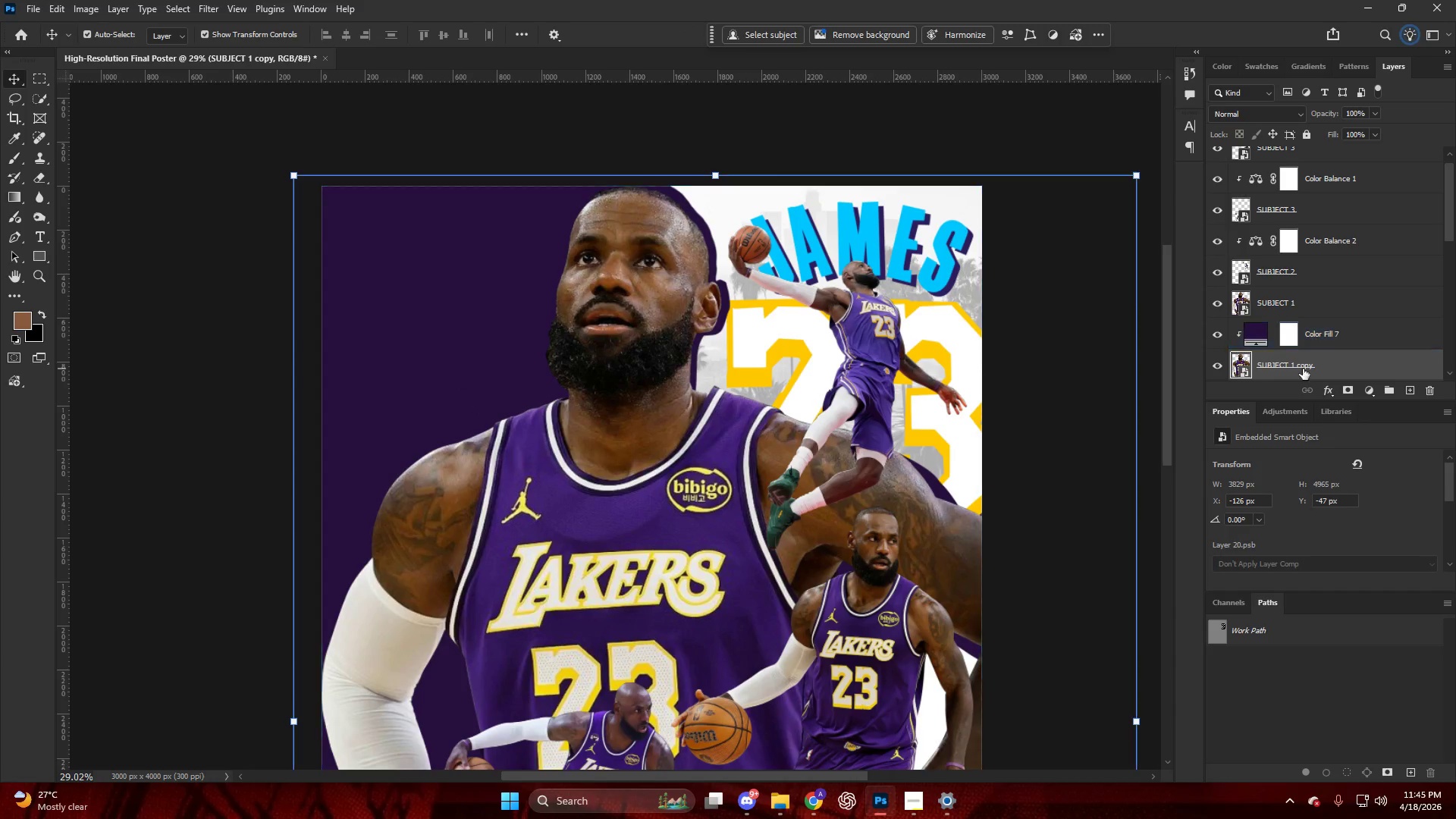 
left_click([1294, 339])
 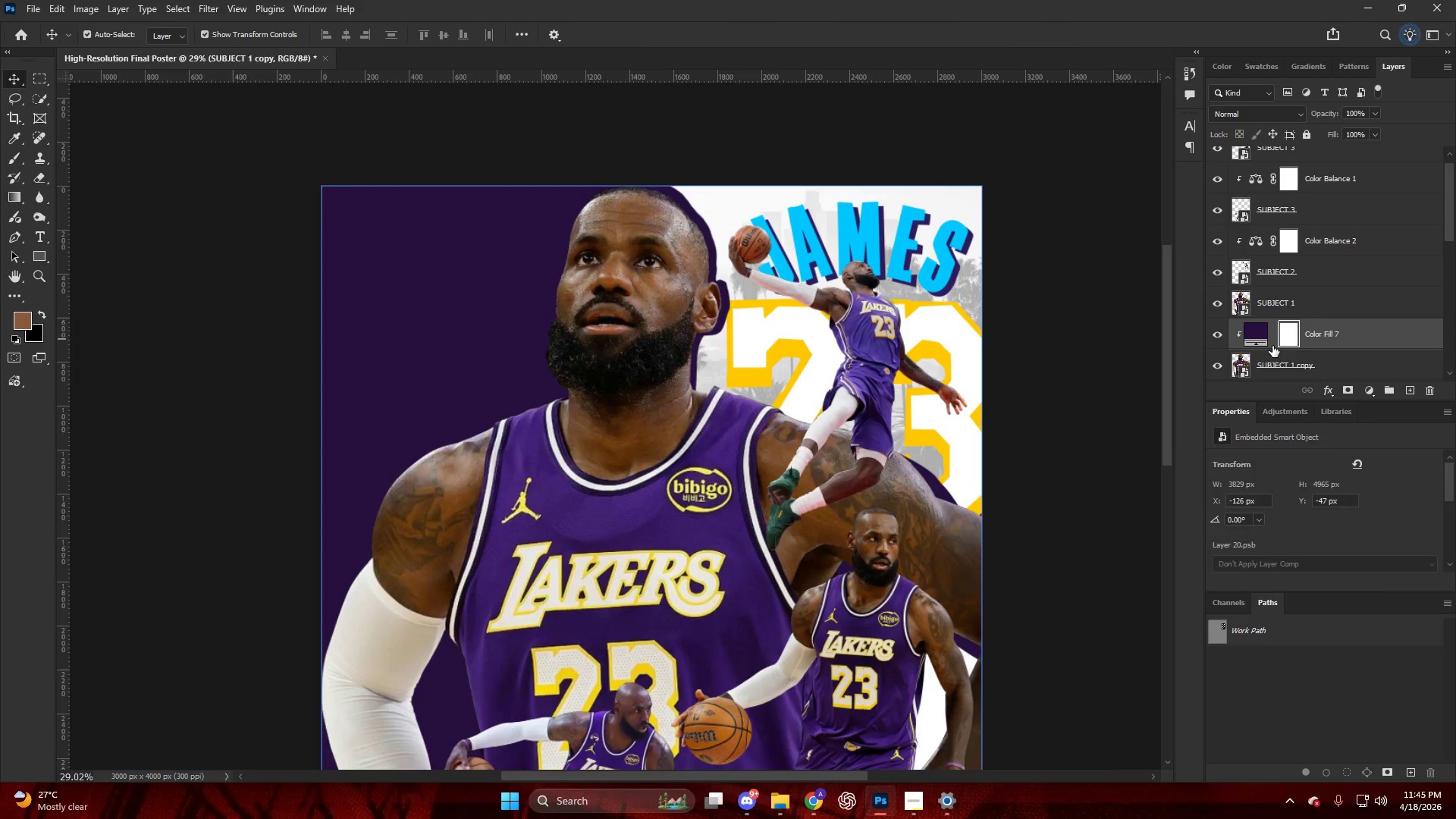 
key(E)
 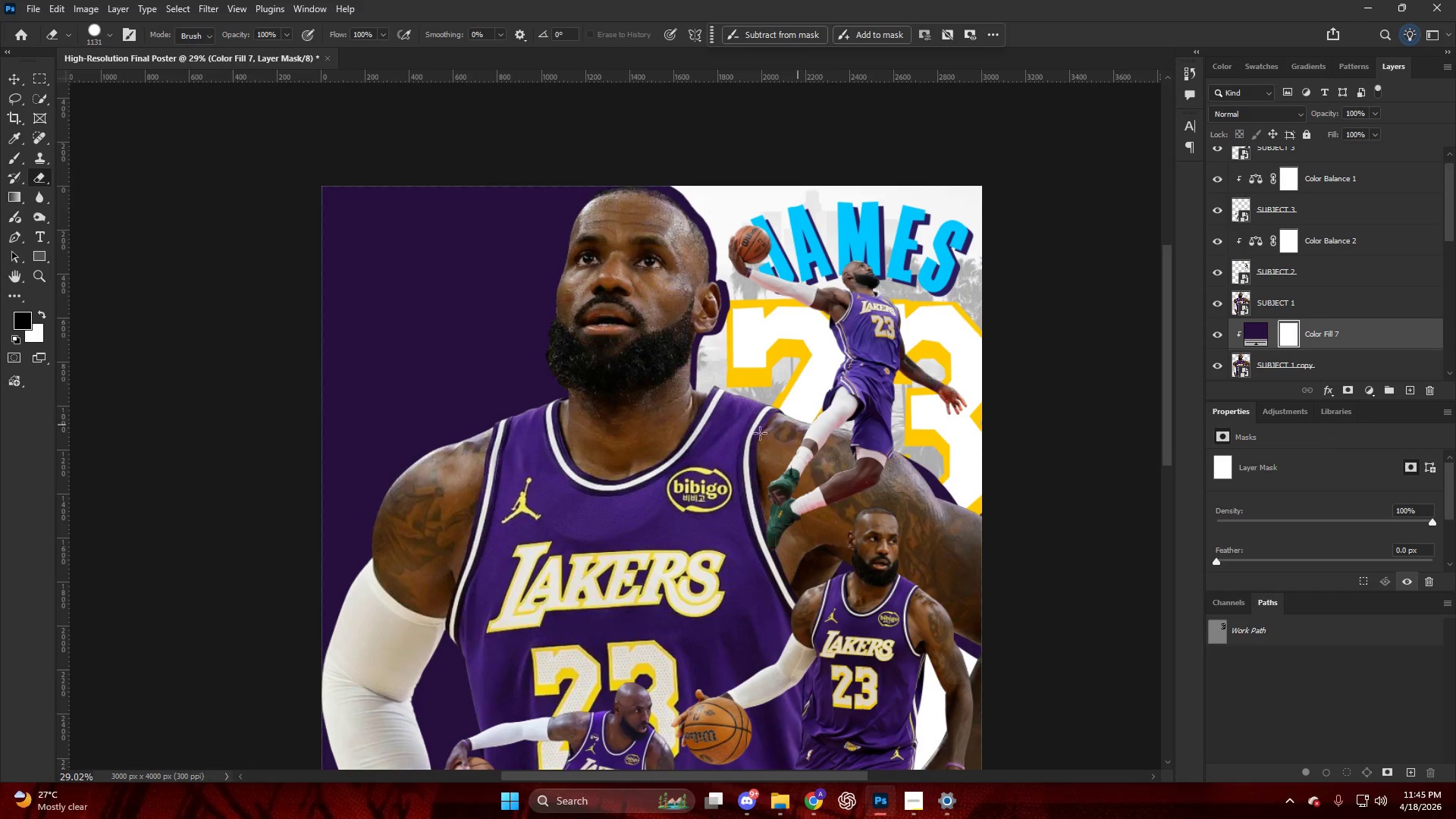 
hold_key(key=AltLeft, duration=0.31)
 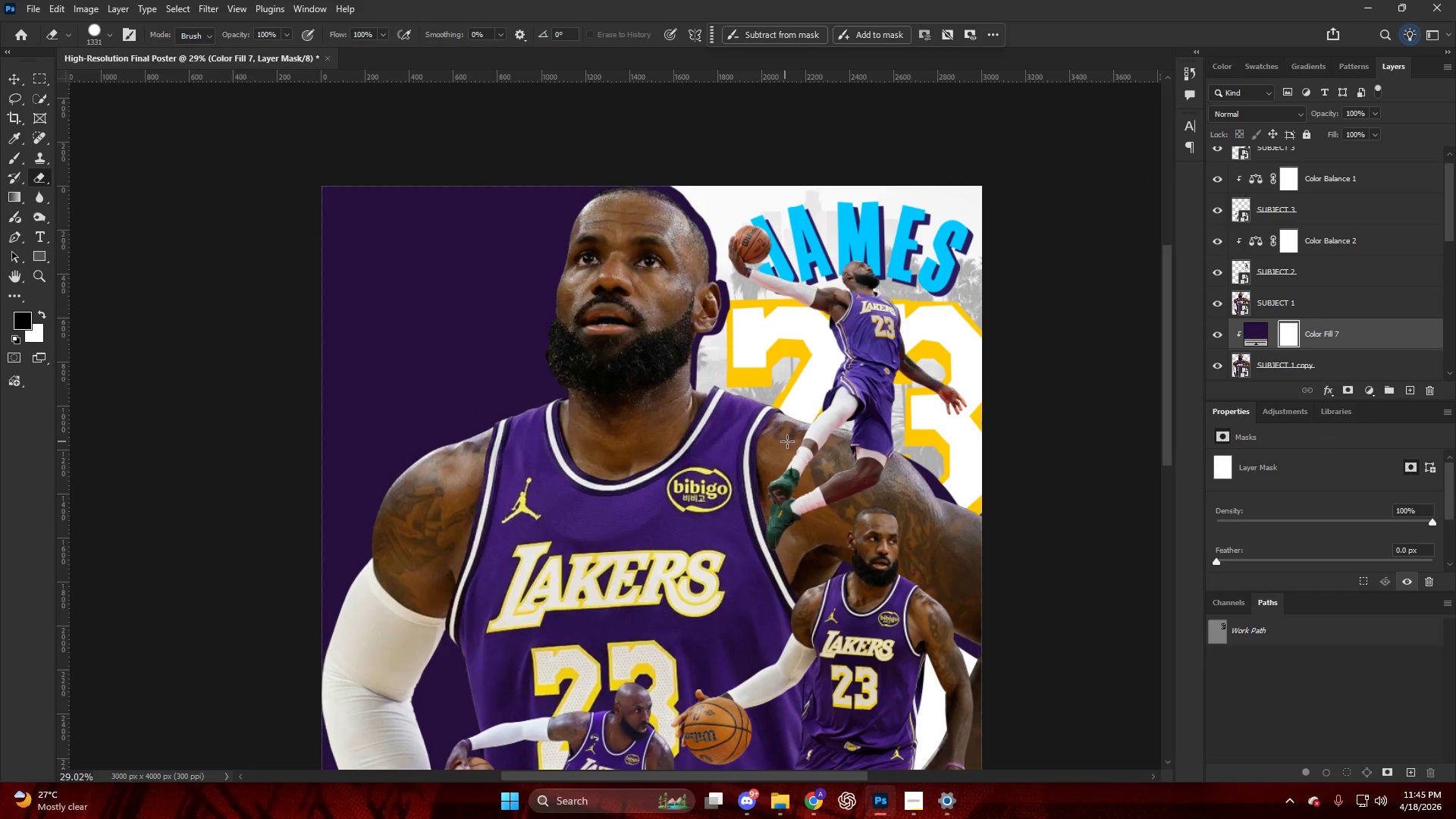 
key(CapsLock)
 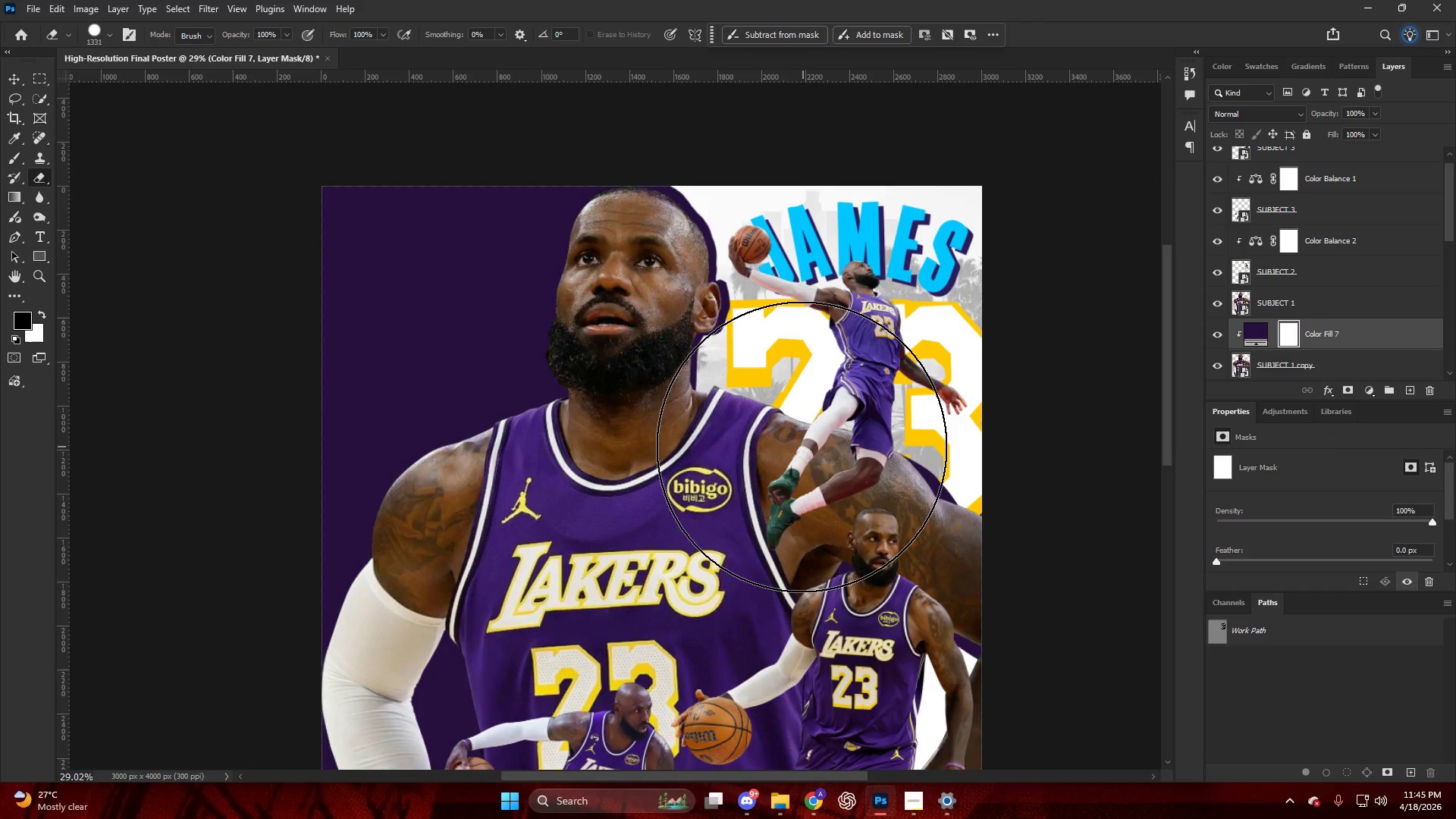 
key(Alt+AltLeft)
 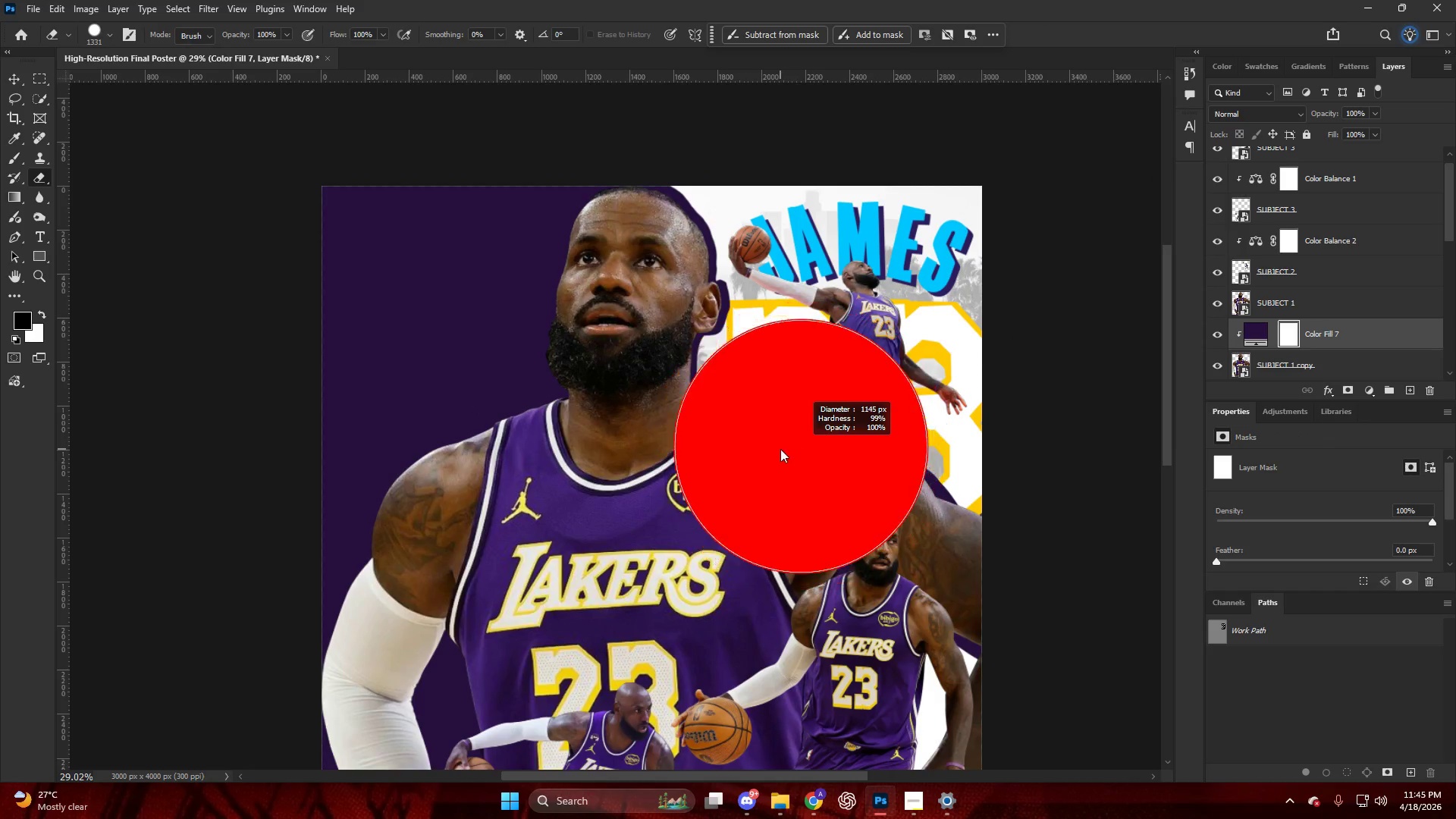 
left_click_drag(start_coordinate=[871, 480], to_coordinate=[961, 507])
 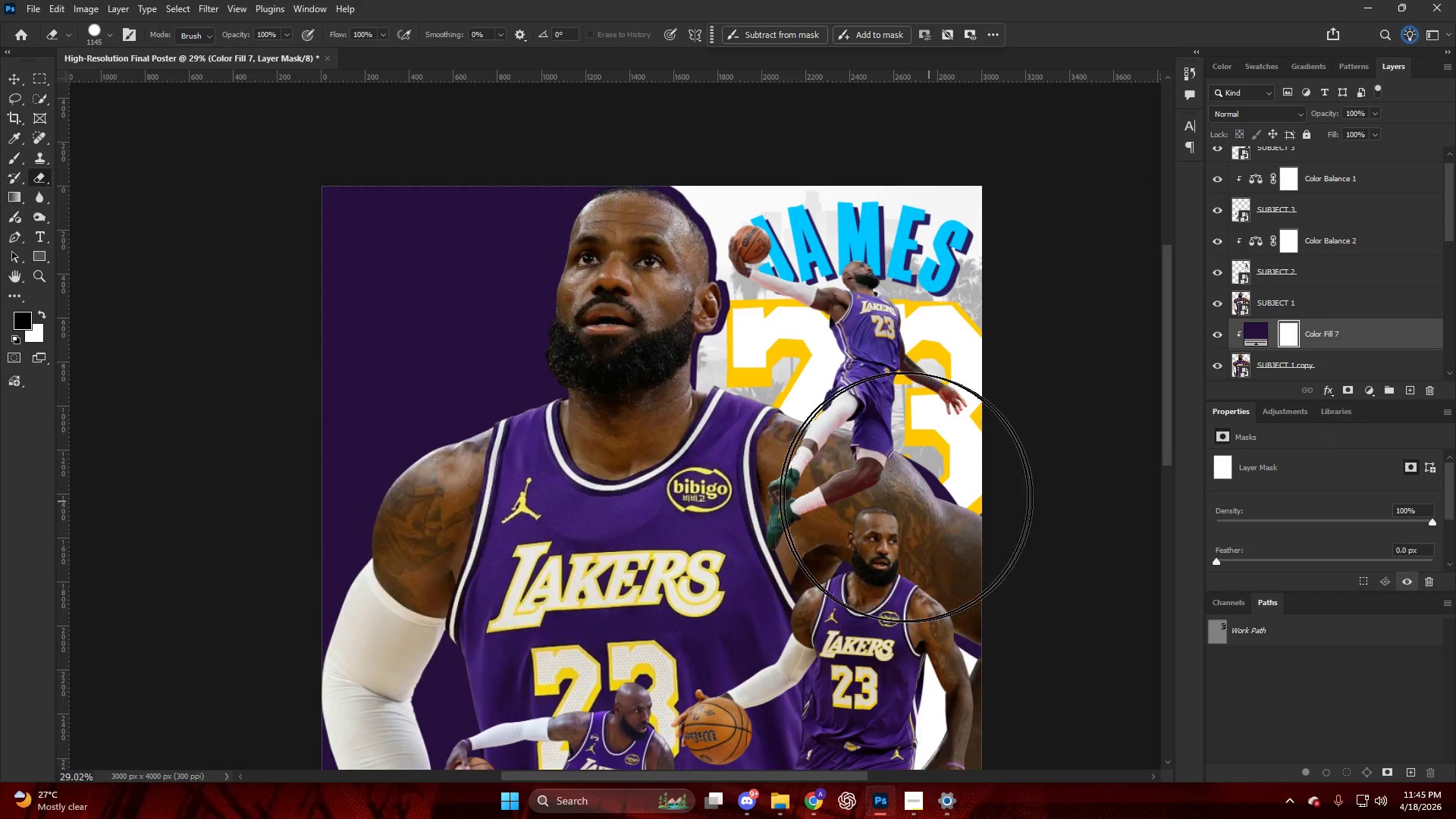 
key(X)
 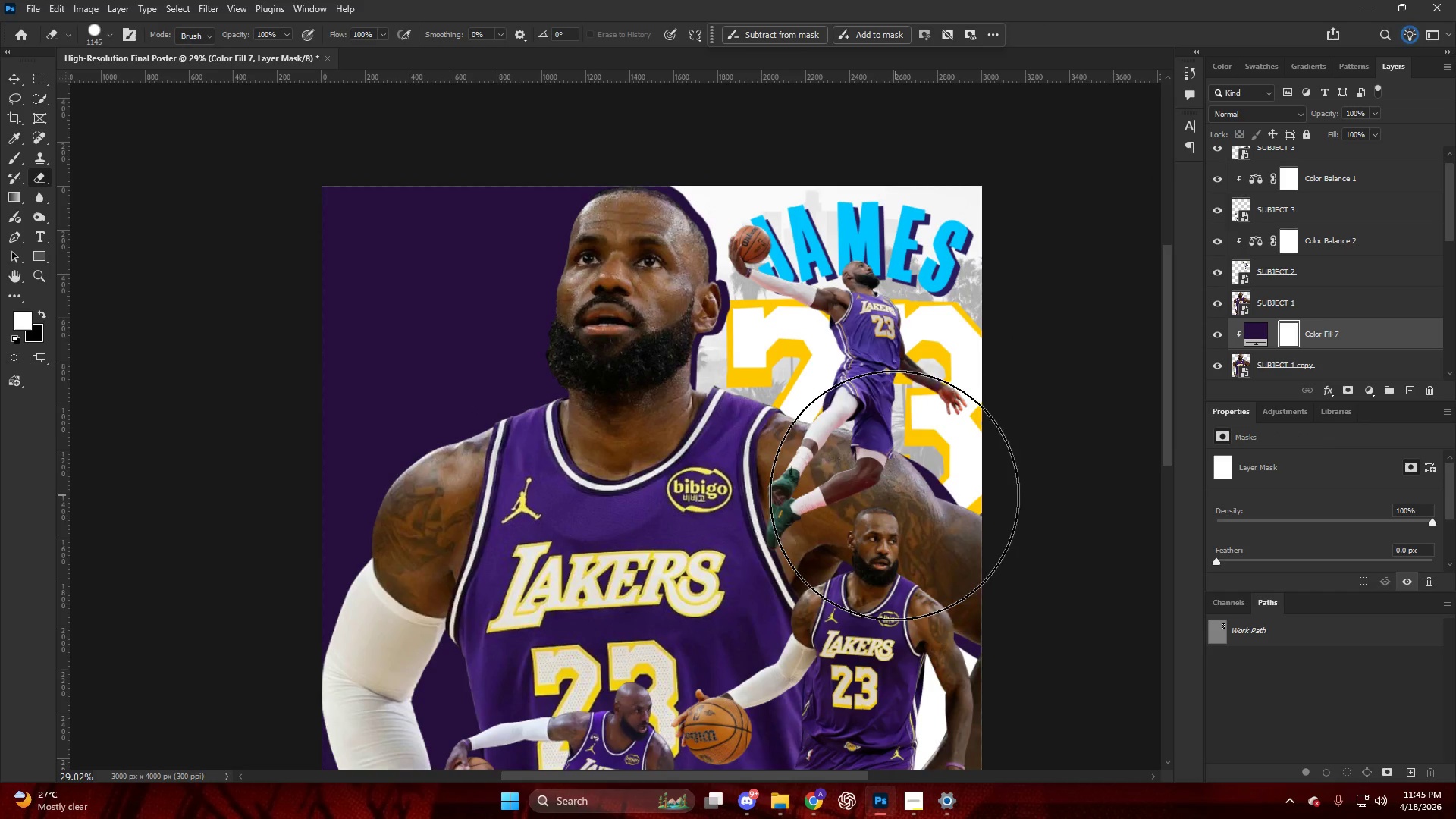 
left_click_drag(start_coordinate=[896, 509], to_coordinate=[941, 592])
 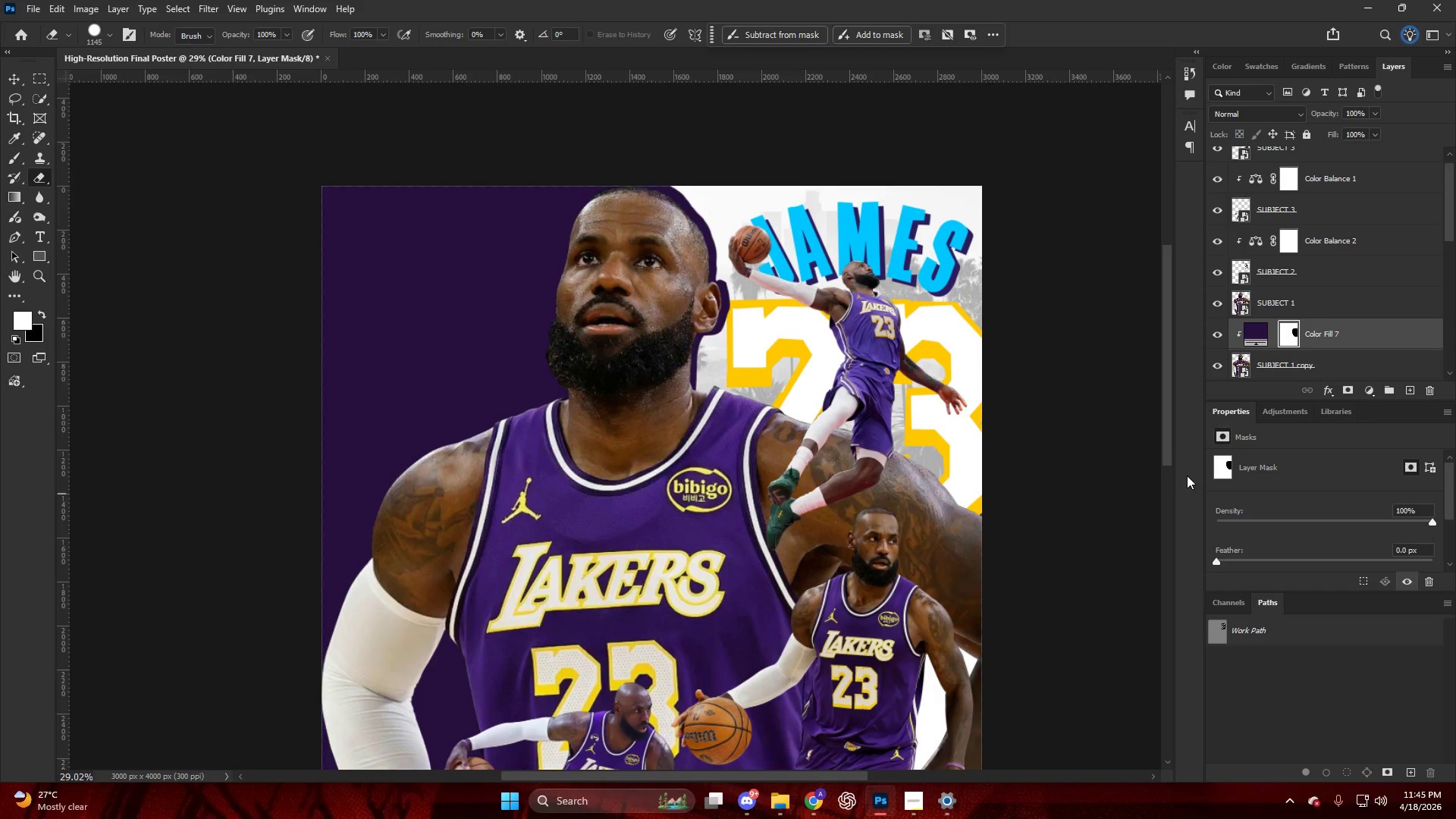 
key(Control+ControlLeft)
 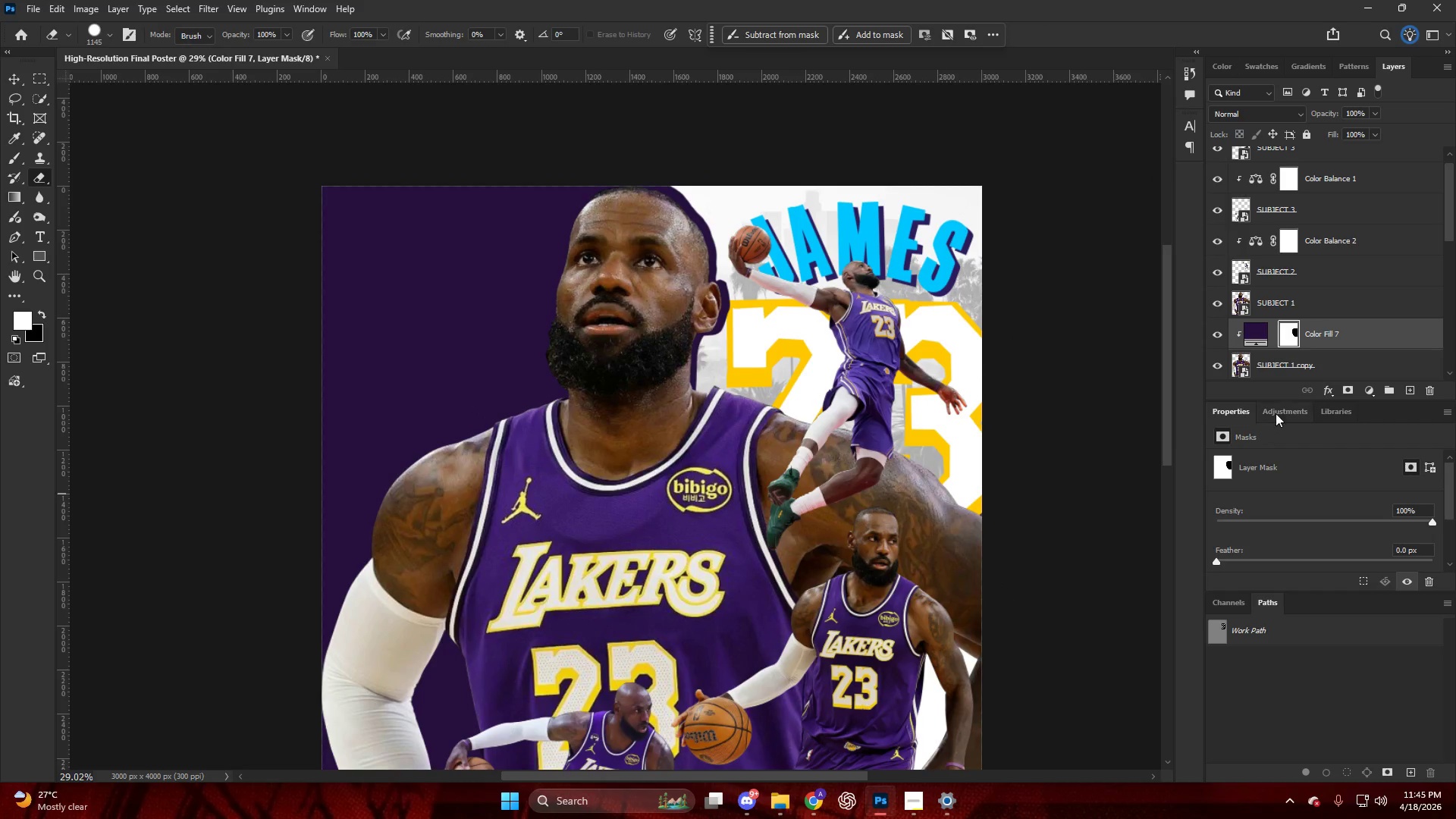 
key(Control+Z)
 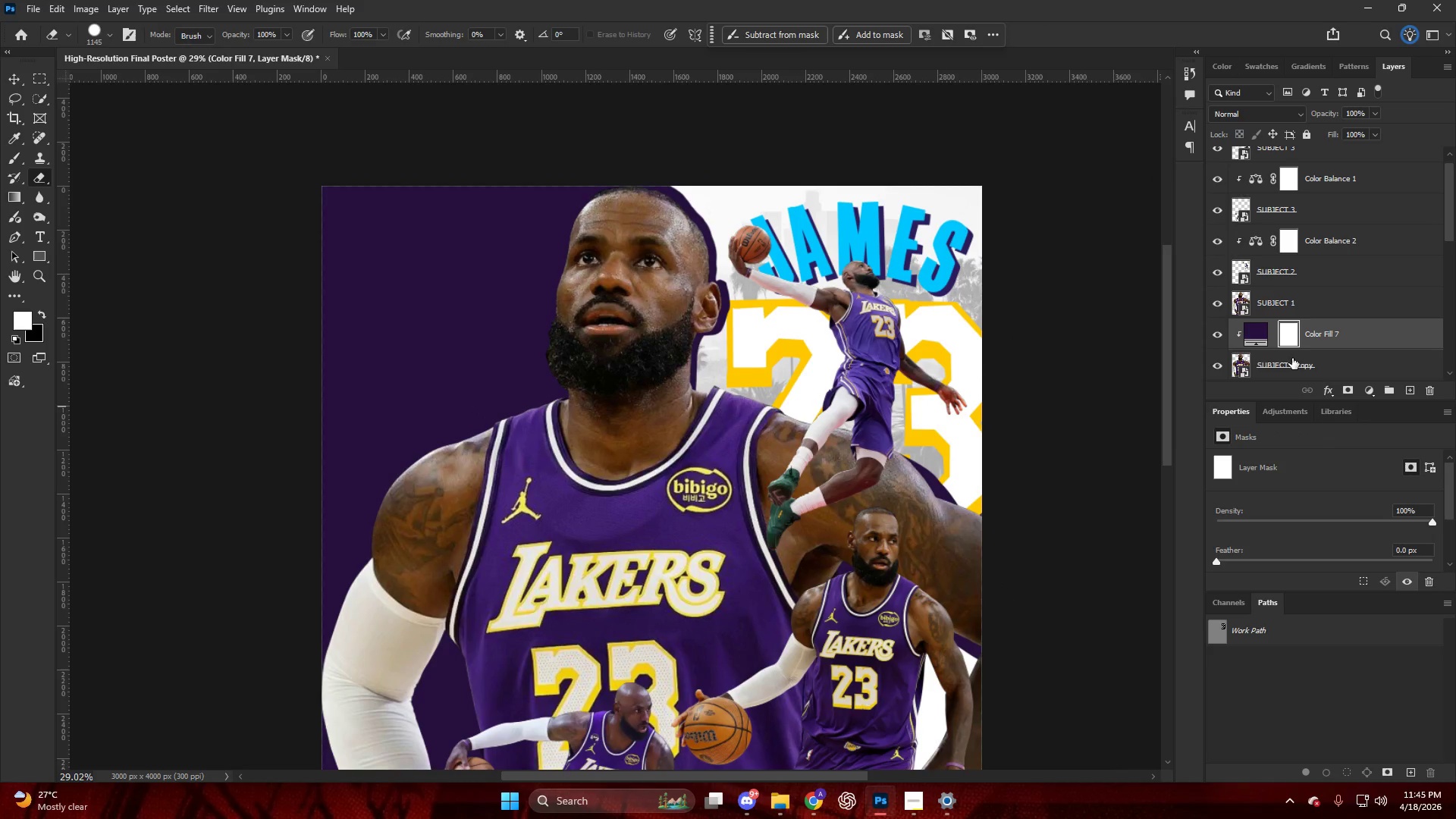 
left_click([1304, 304])
 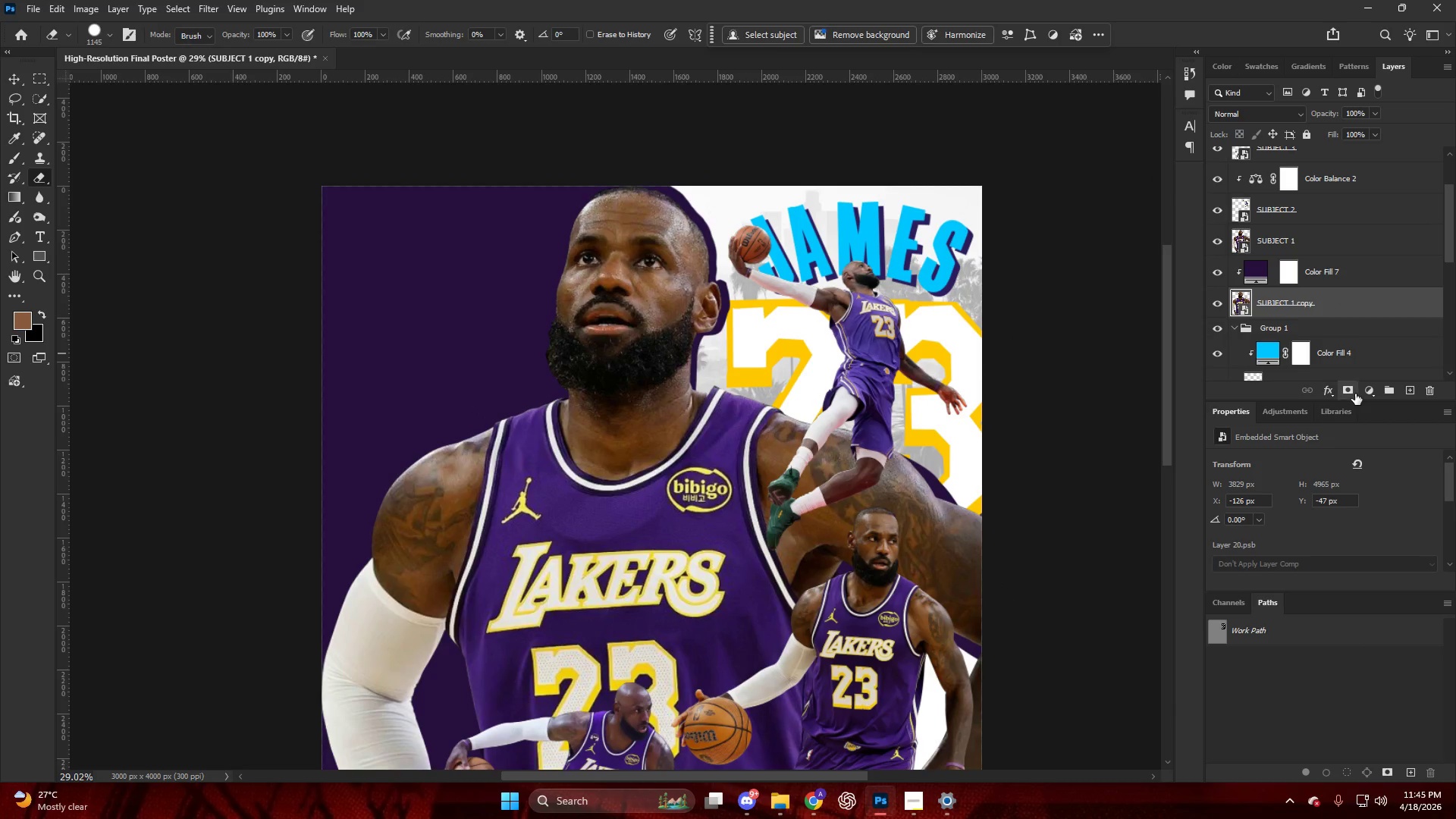 
scroll: coordinate [1291, 336], scroll_direction: down, amount: 2.0
 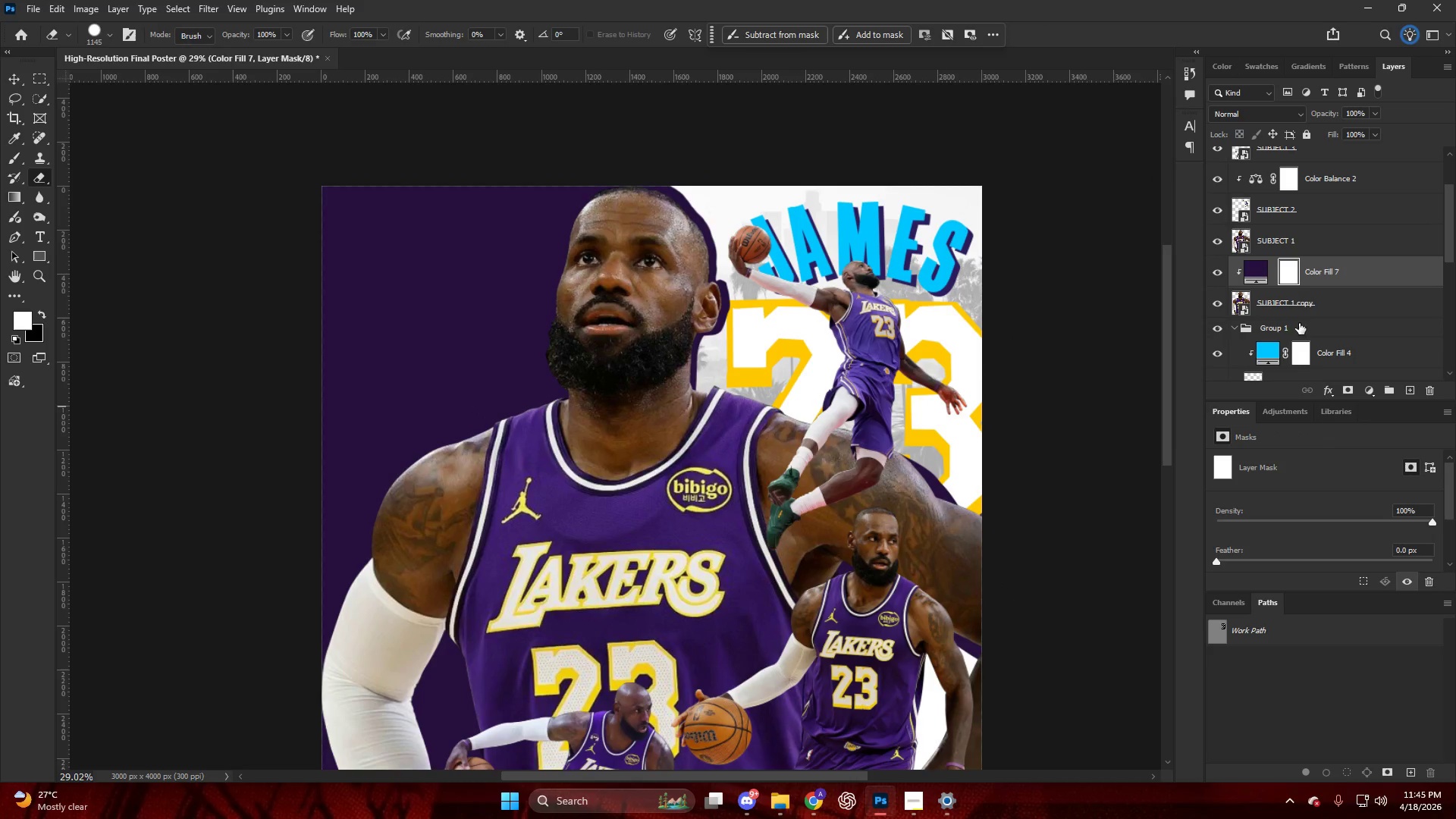 
type(xx)
 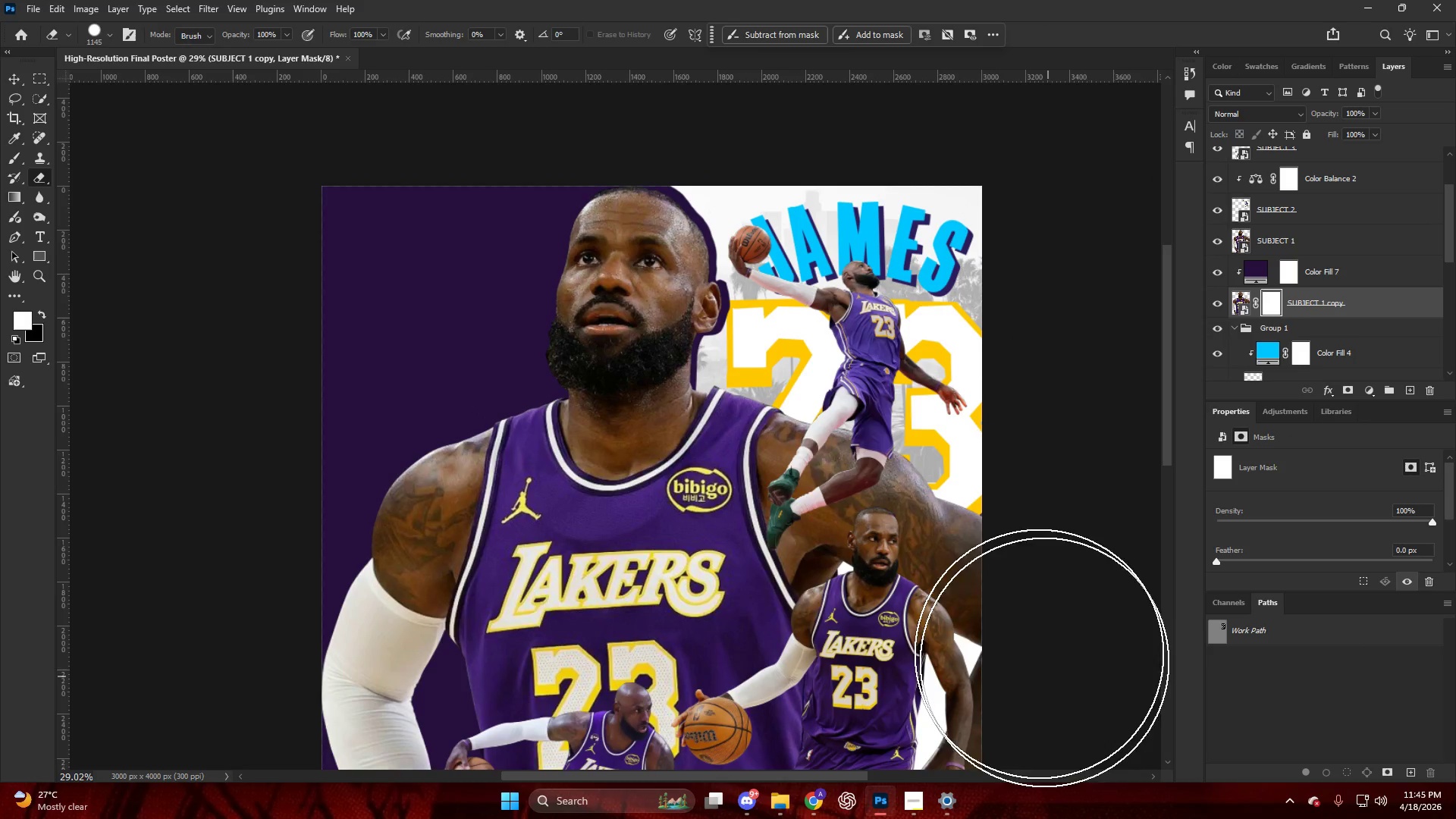 
left_click_drag(start_coordinate=[913, 494], to_coordinate=[915, 563])
 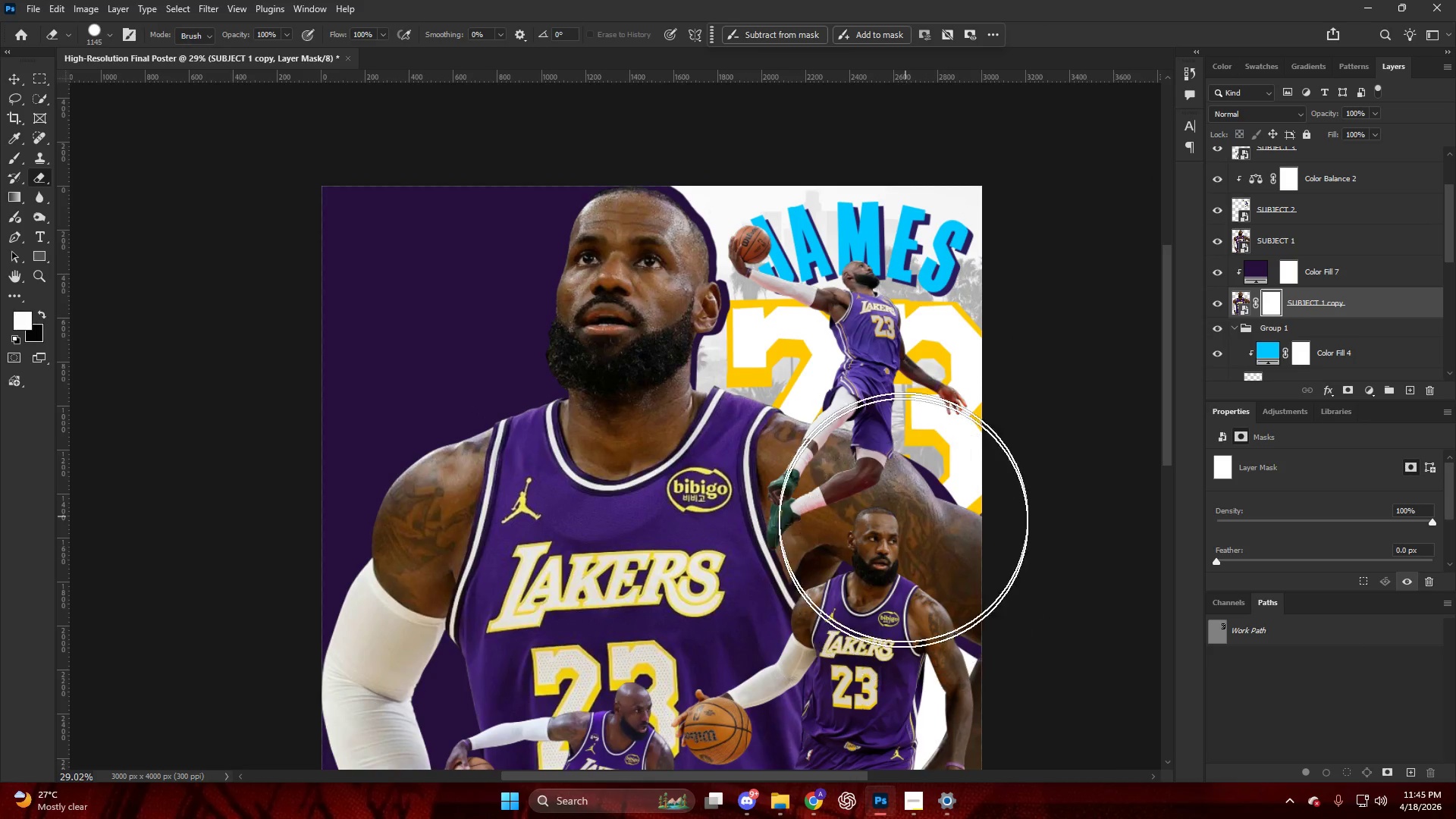 
left_click_drag(start_coordinate=[903, 522], to_coordinate=[918, 672])
 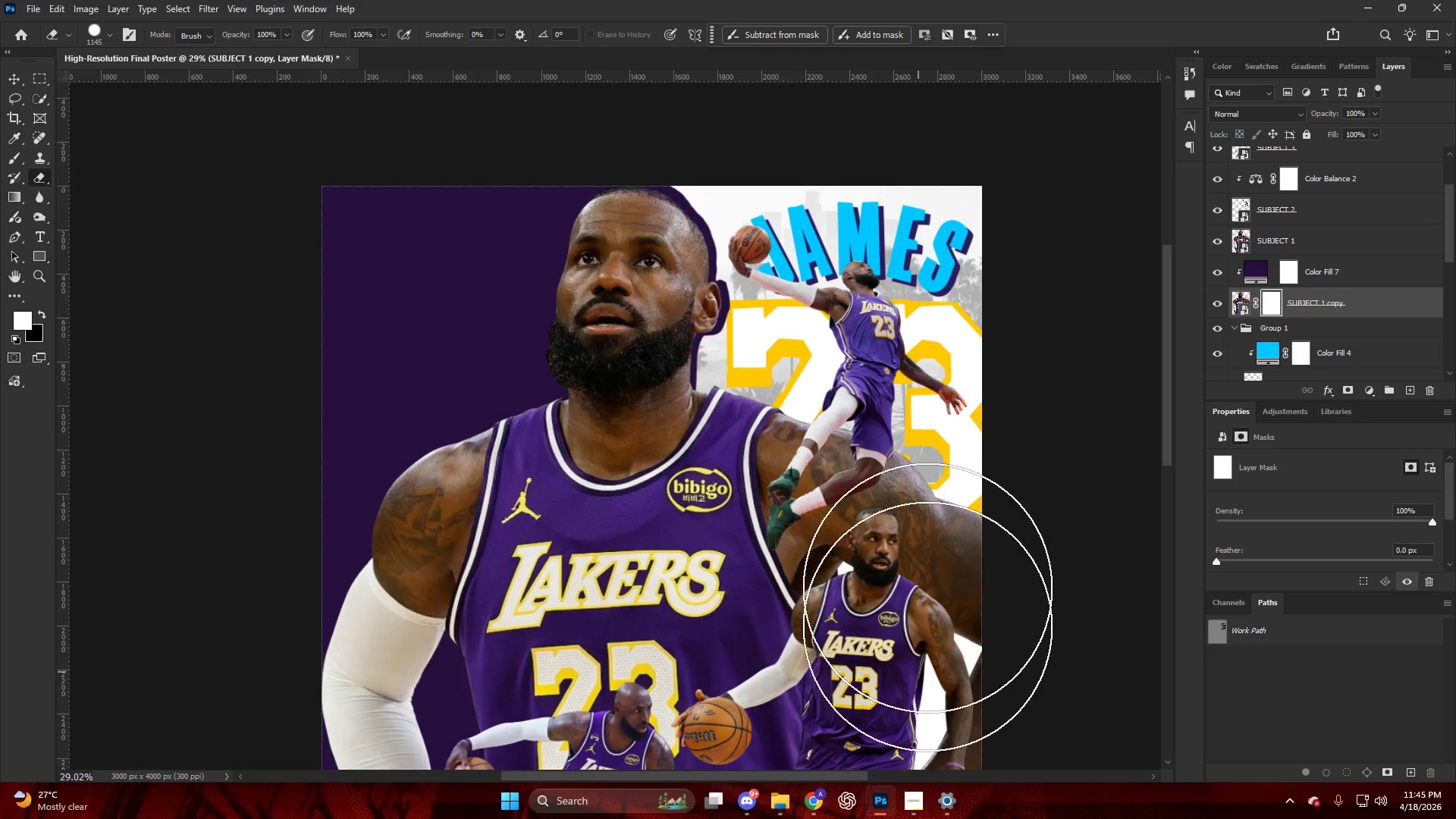 
key(Alt+AltLeft)
 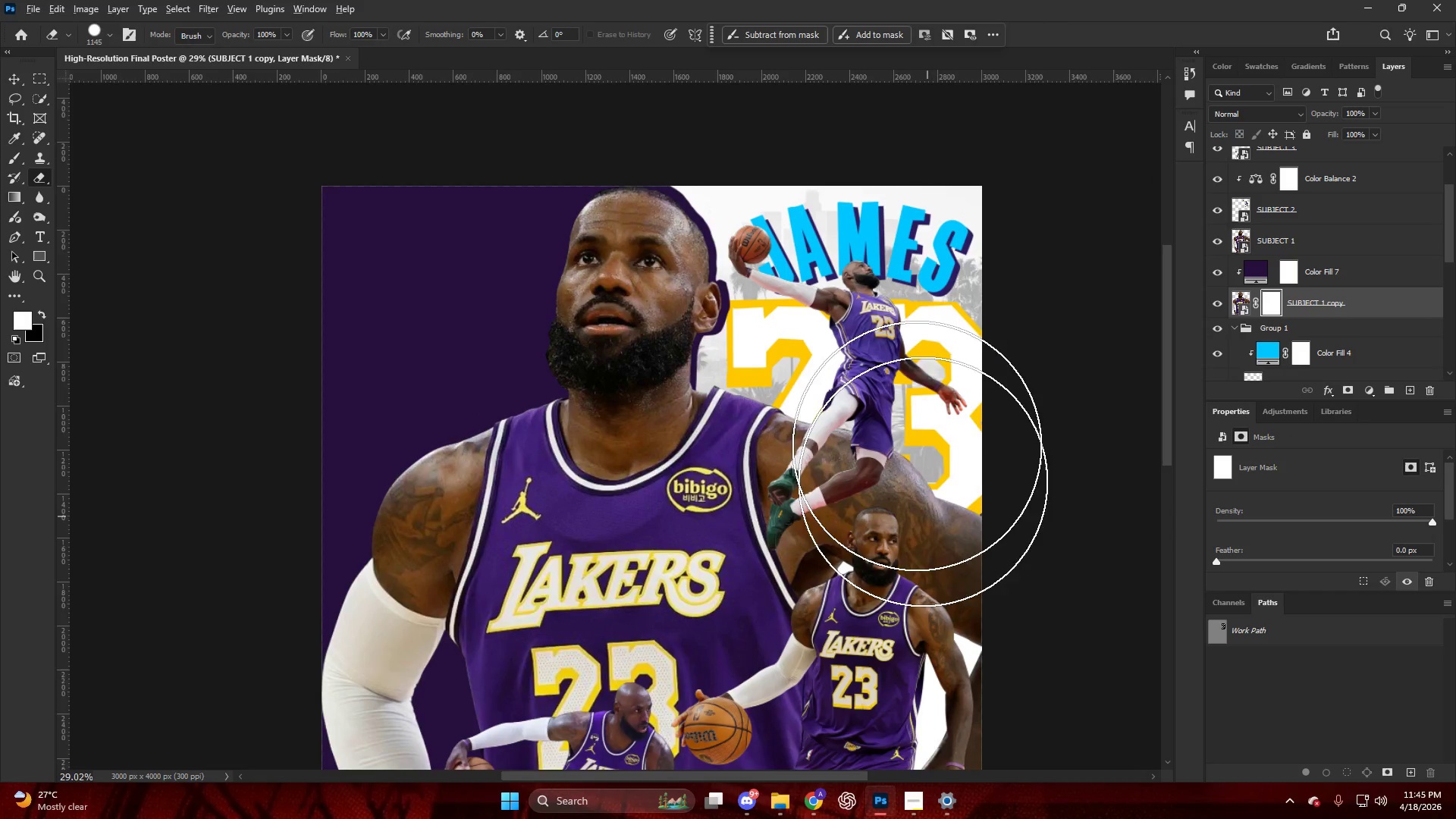 
left_click_drag(start_coordinate=[896, 500], to_coordinate=[918, 659])
 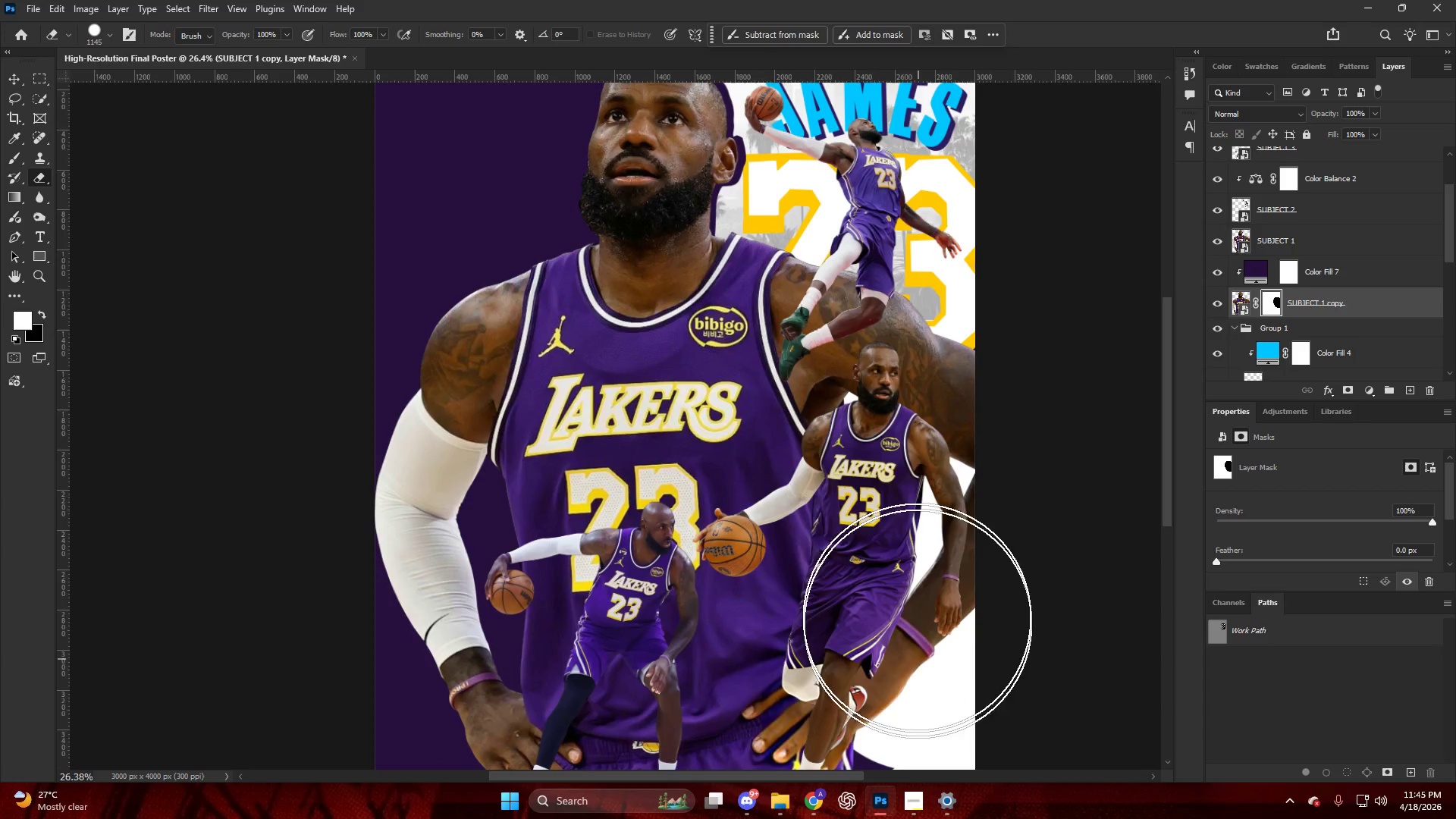 
scroll: coordinate [872, 419], scroll_direction: down, amount: 13.0
 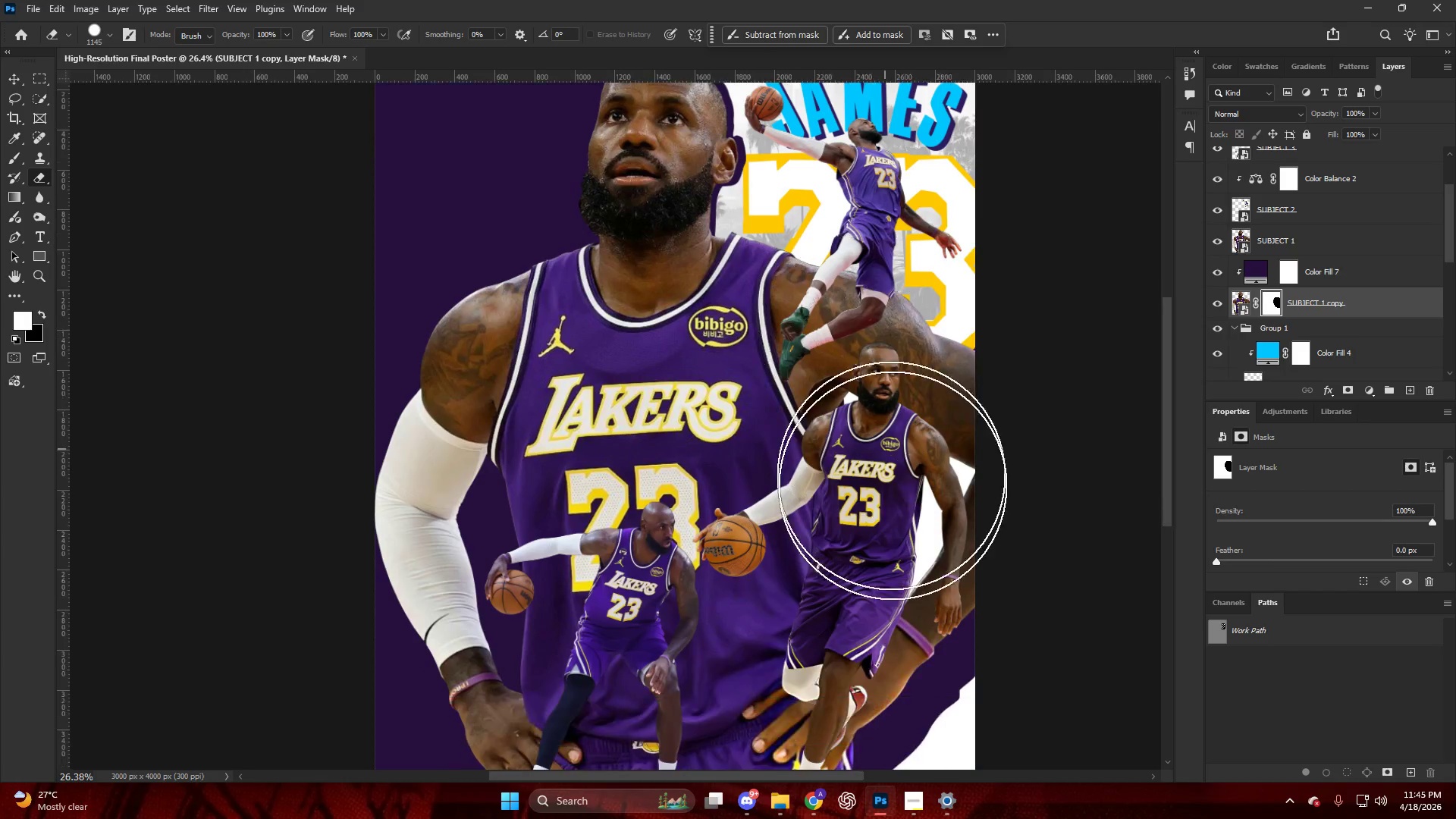 
key(Alt+AltLeft)
 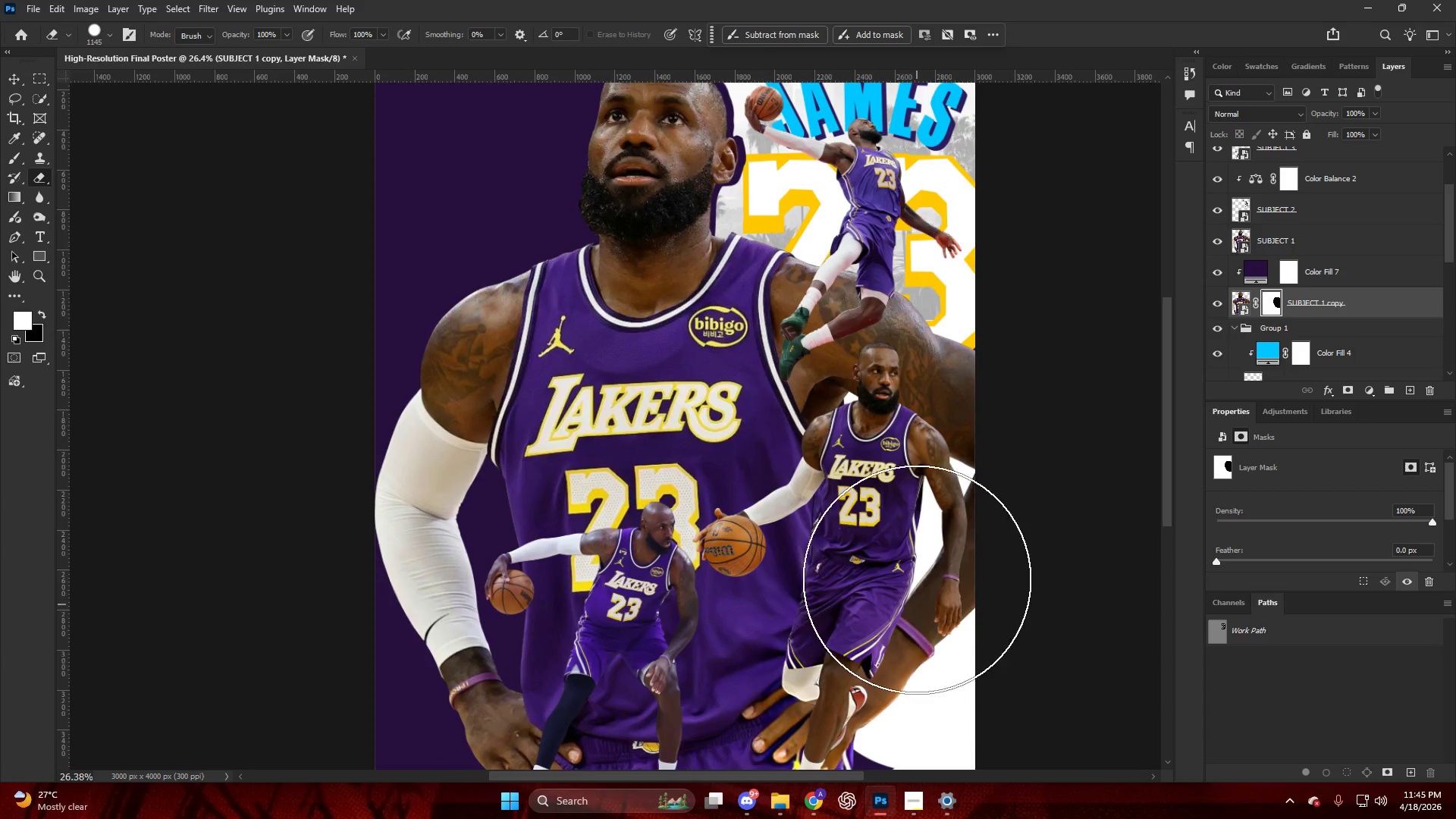 
left_click_drag(start_coordinate=[907, 568], to_coordinate=[923, 639])
 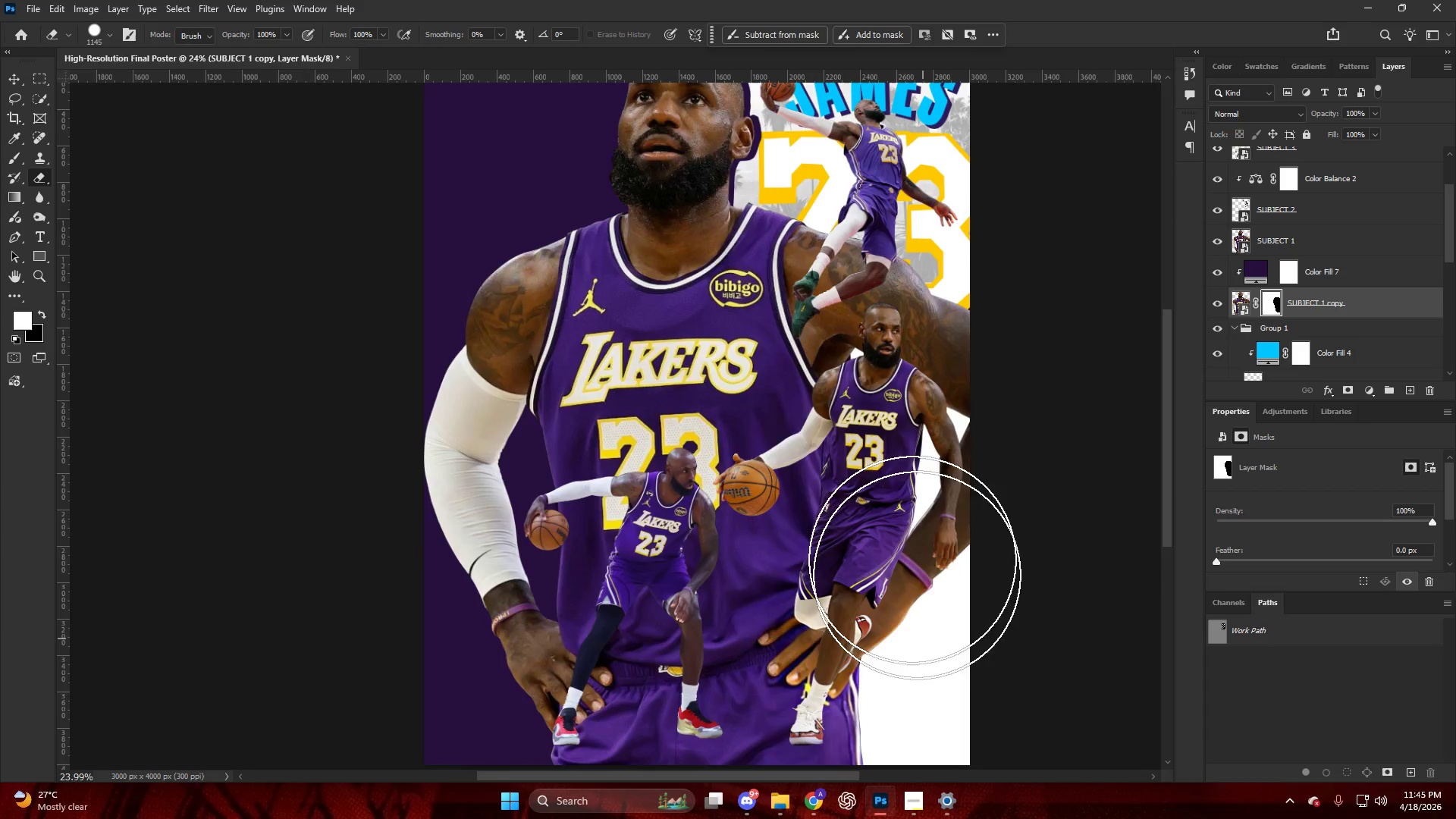 
scroll: coordinate [916, 576], scroll_direction: down, amount: 6.0
 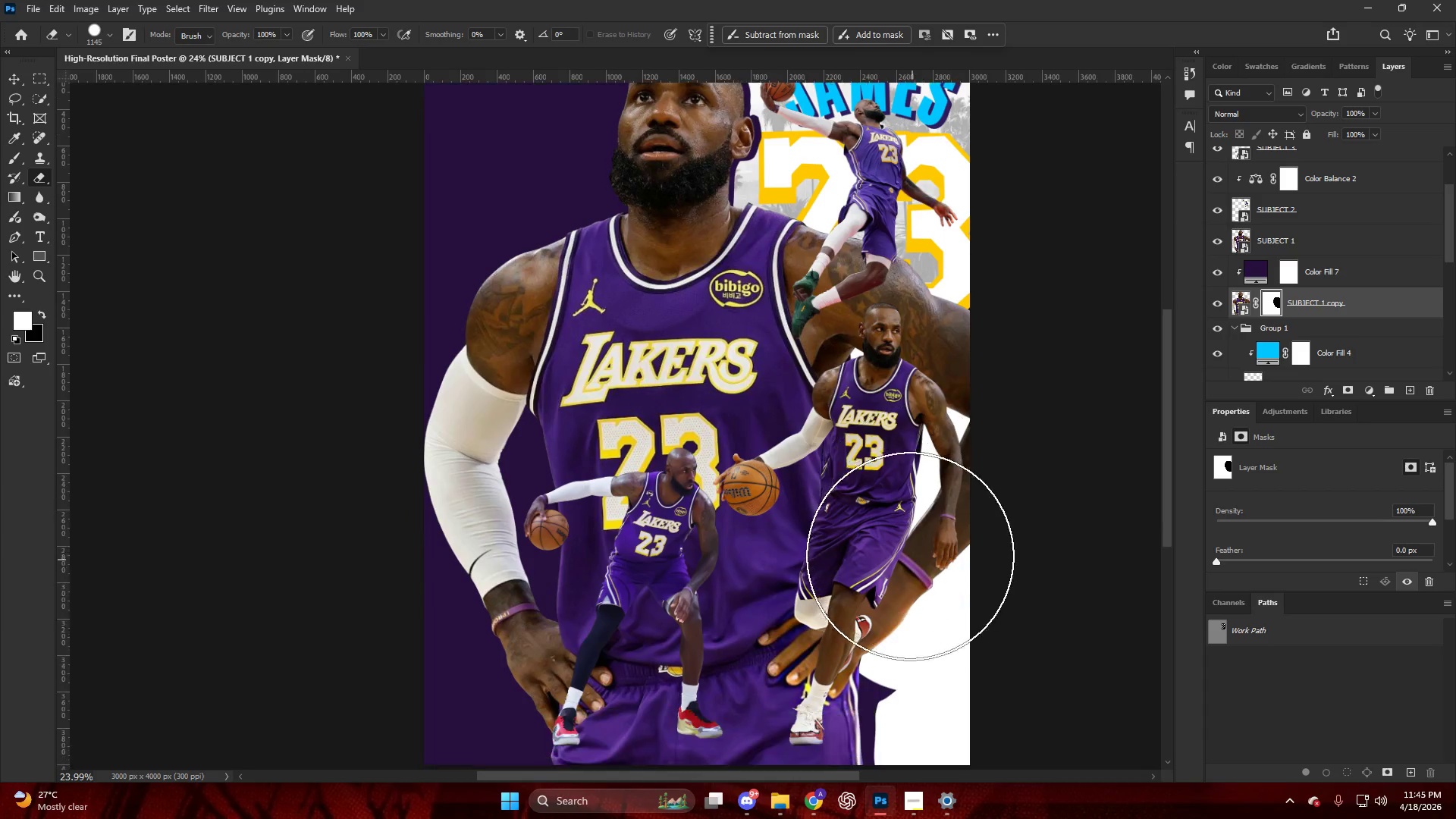 
key(Alt+AltLeft)
 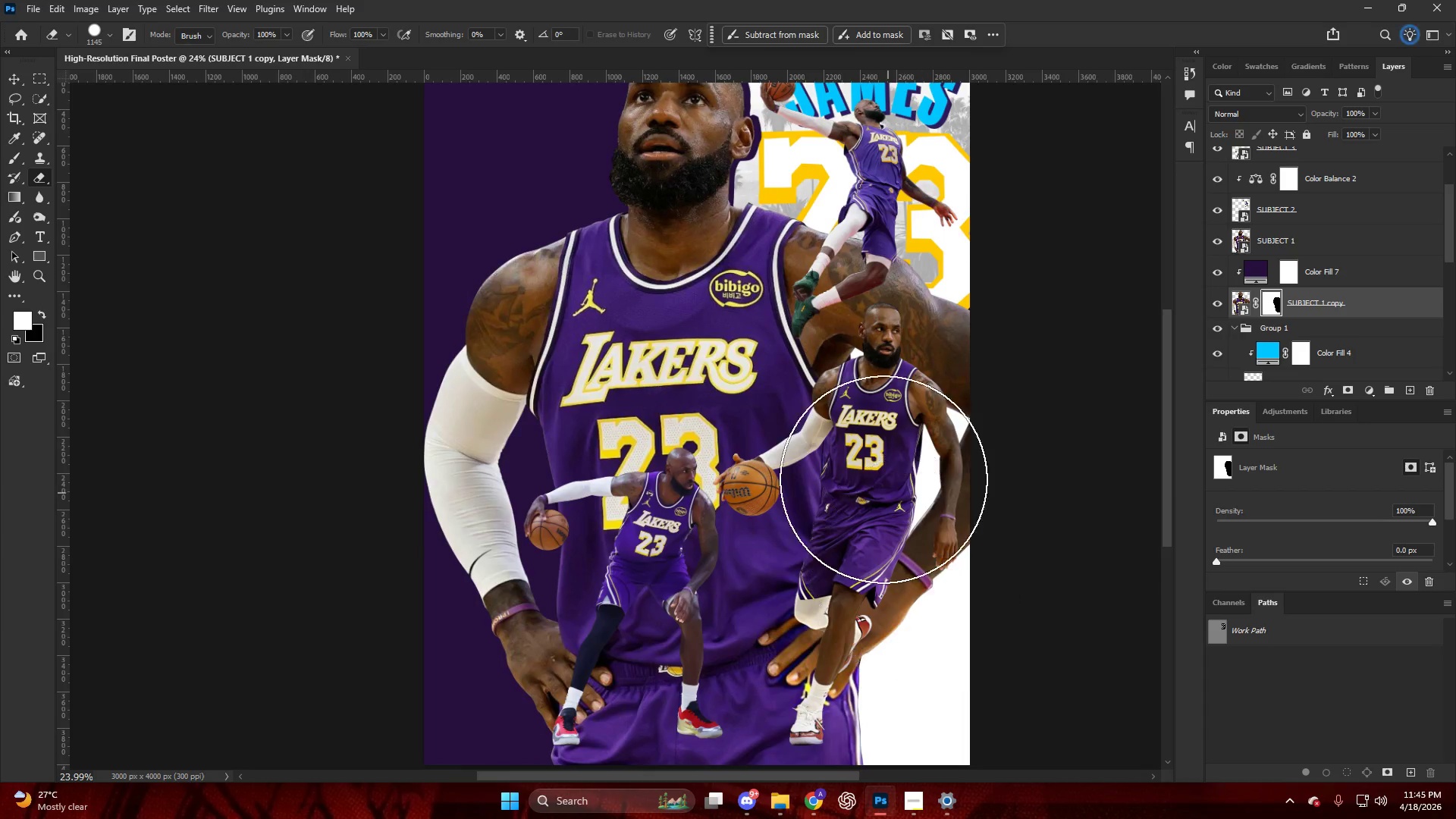 
scroll: coordinate [871, 468], scroll_direction: down, amount: 8.0
 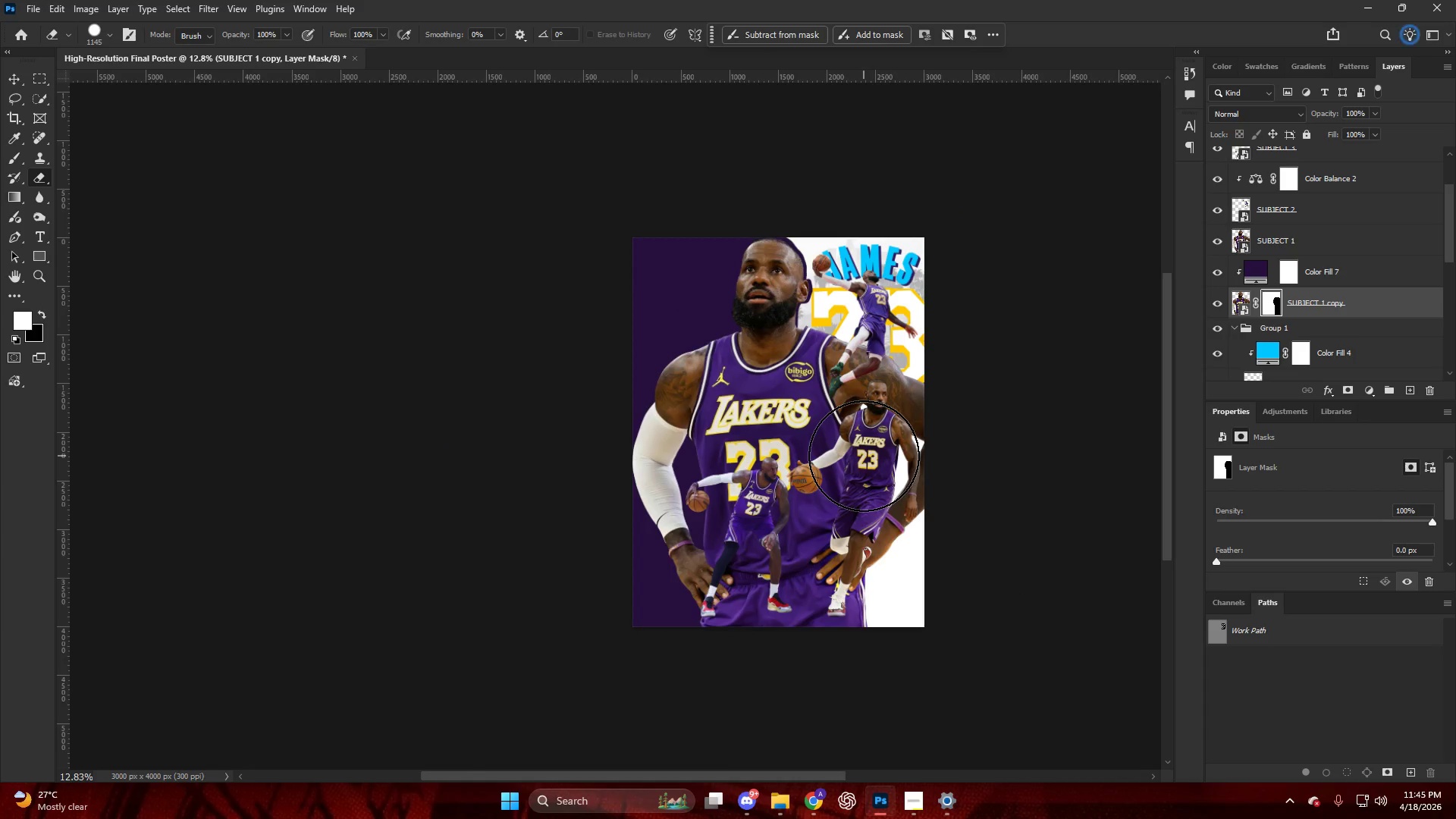 
hold_key(key=AltLeft, duration=0.5)
hold_key(key=AltLeft, duration=0.38)
scroll: coordinate [864, 414], scroll_direction: up, amount: 15.0
 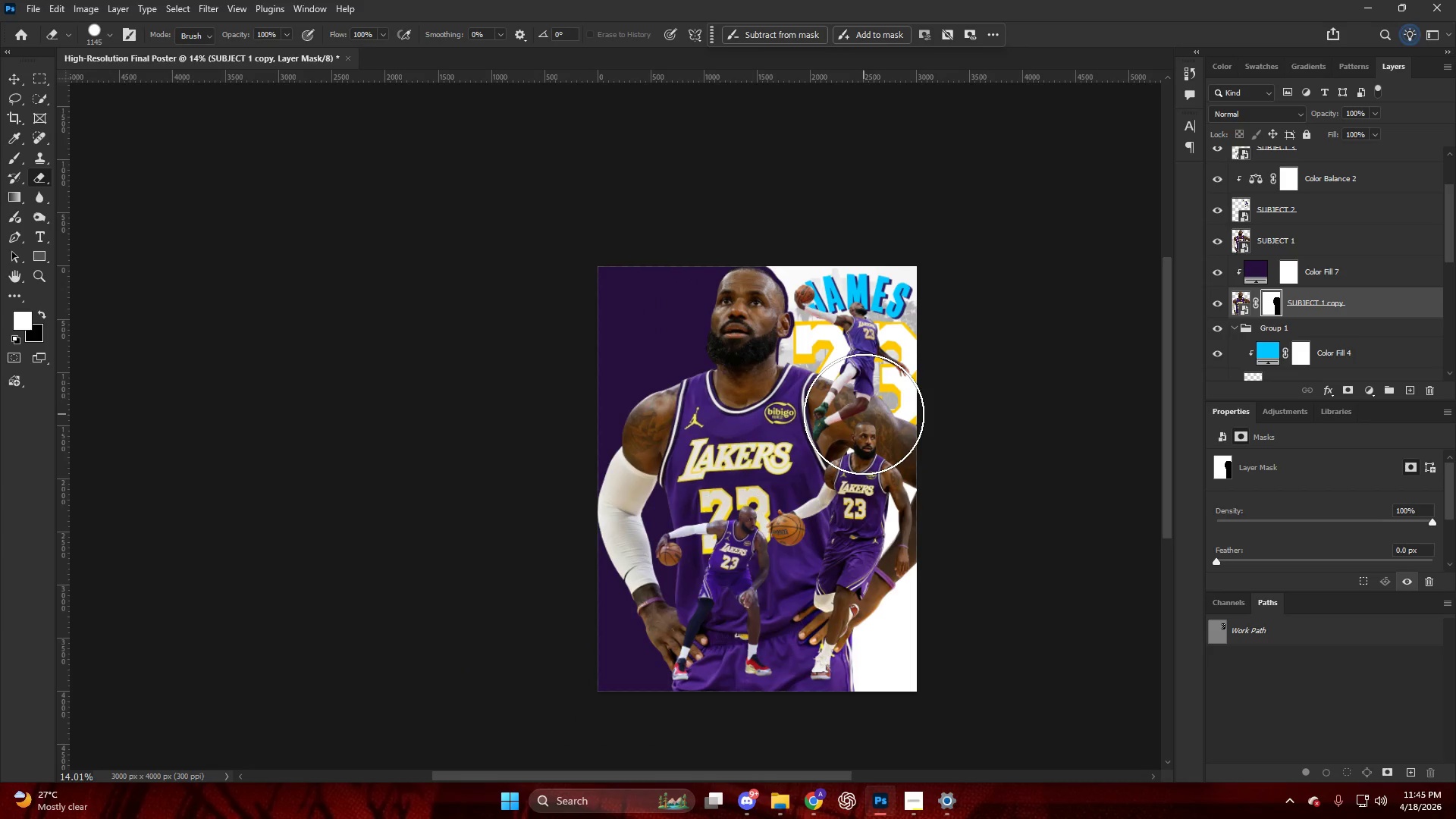 
hold_key(key=AltLeft, duration=0.5)
 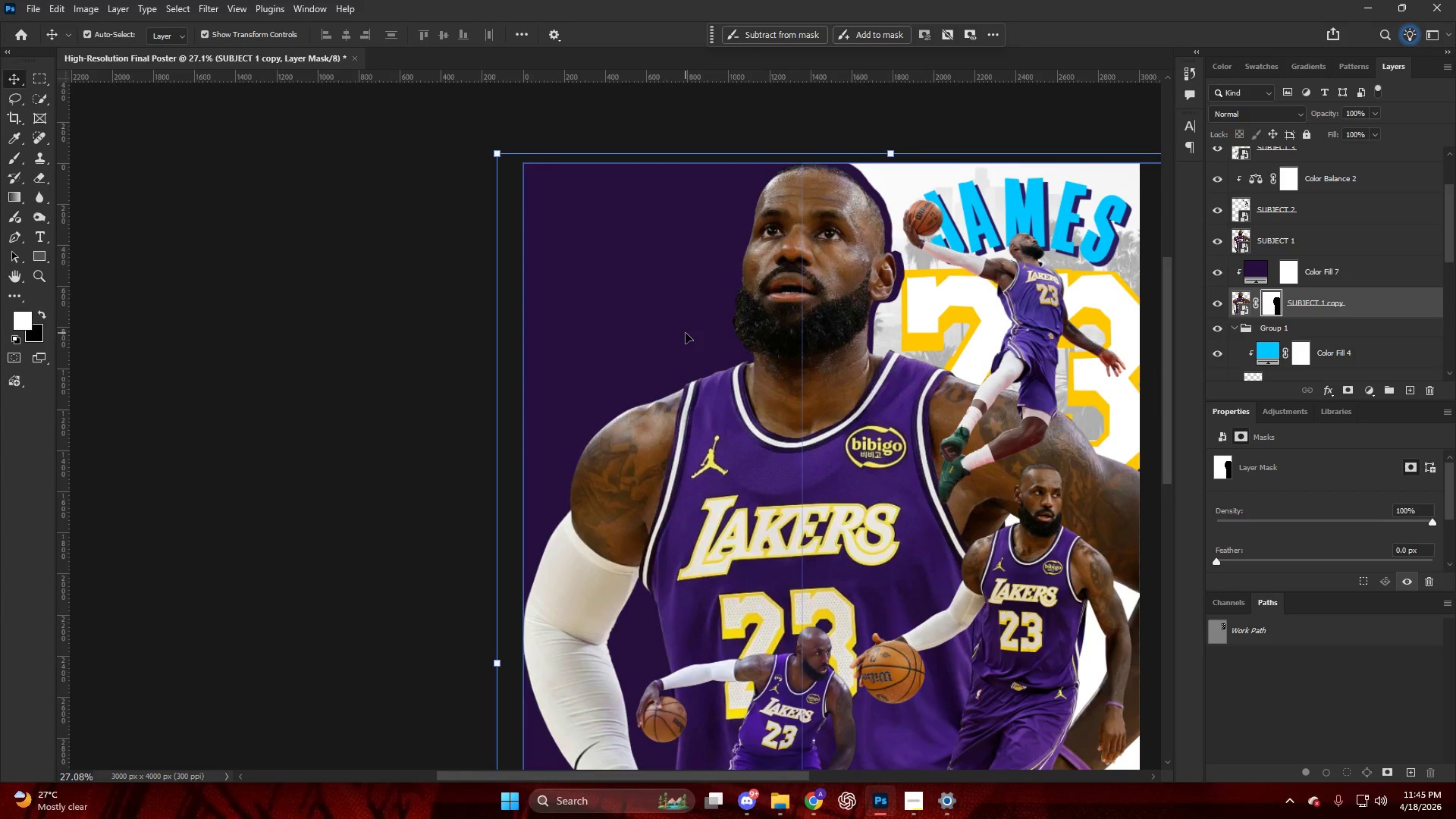 
key(V)
 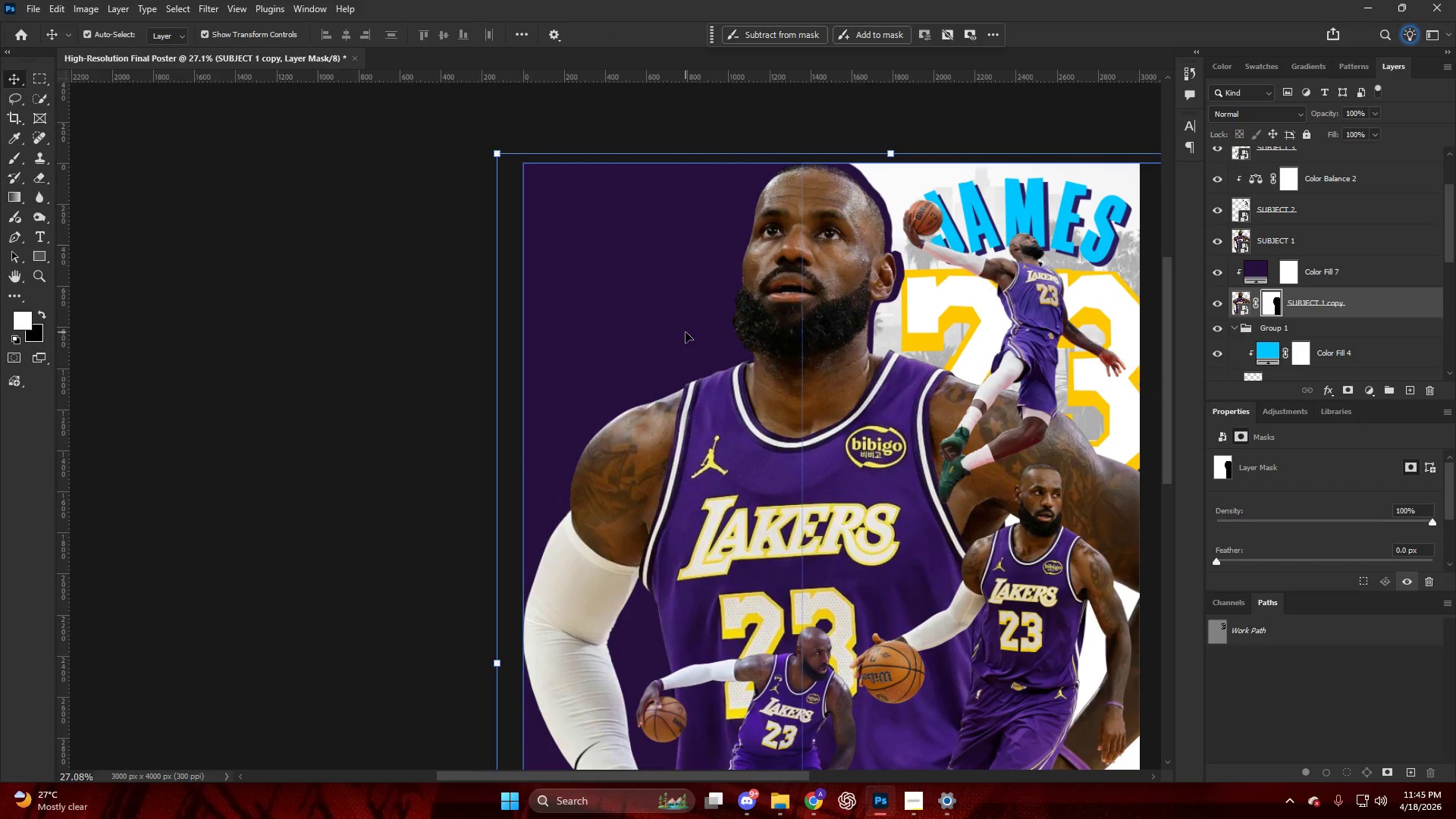 
scroll: coordinate [685, 365], scroll_direction: up, amount: 7.0
 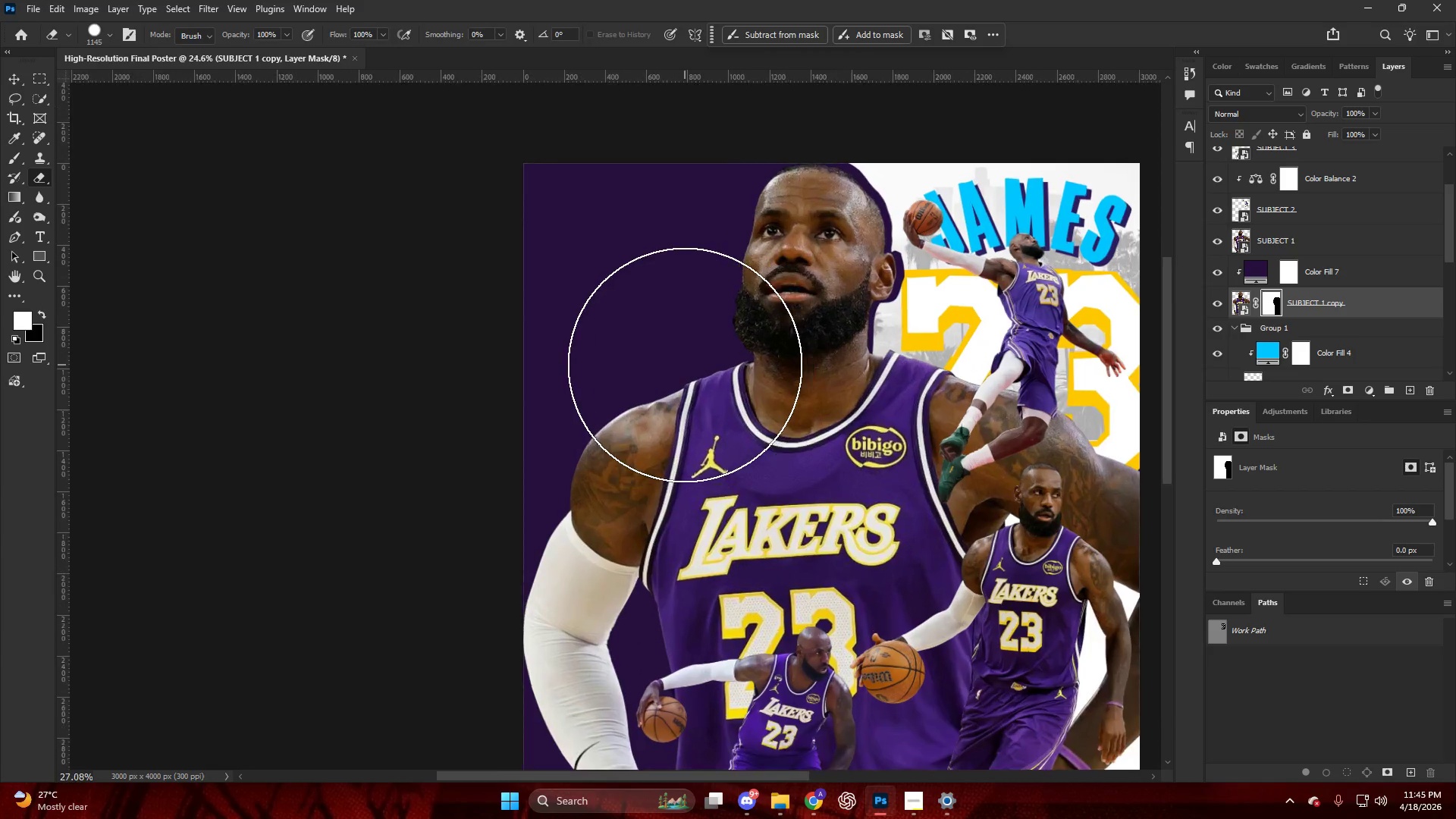 
hold_key(key=AltLeft, duration=0.36)
scroll: coordinate [671, 330], scroll_direction: down, amount: 9.0
 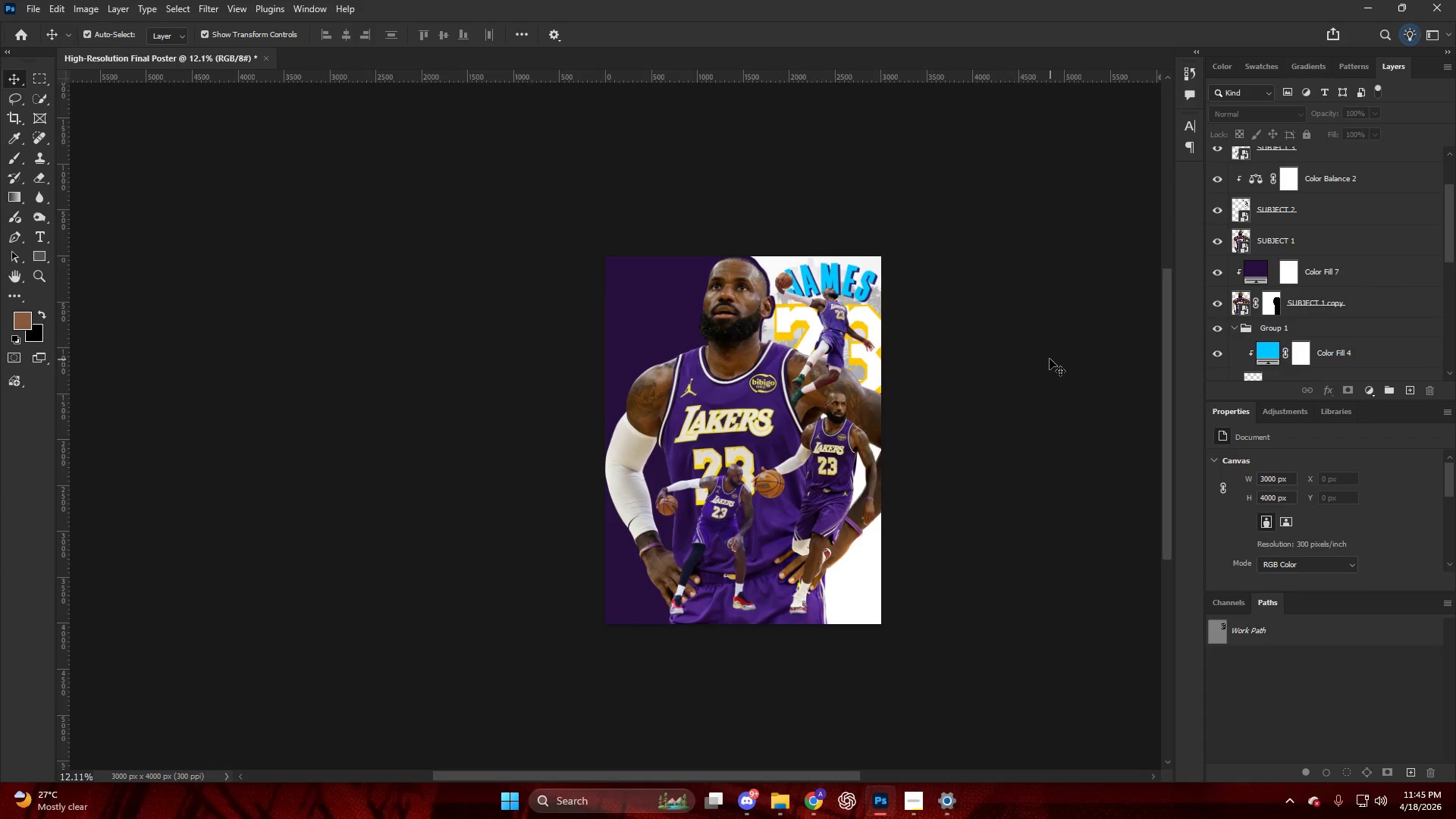 
hold_key(key=AltLeft, duration=0.5)
 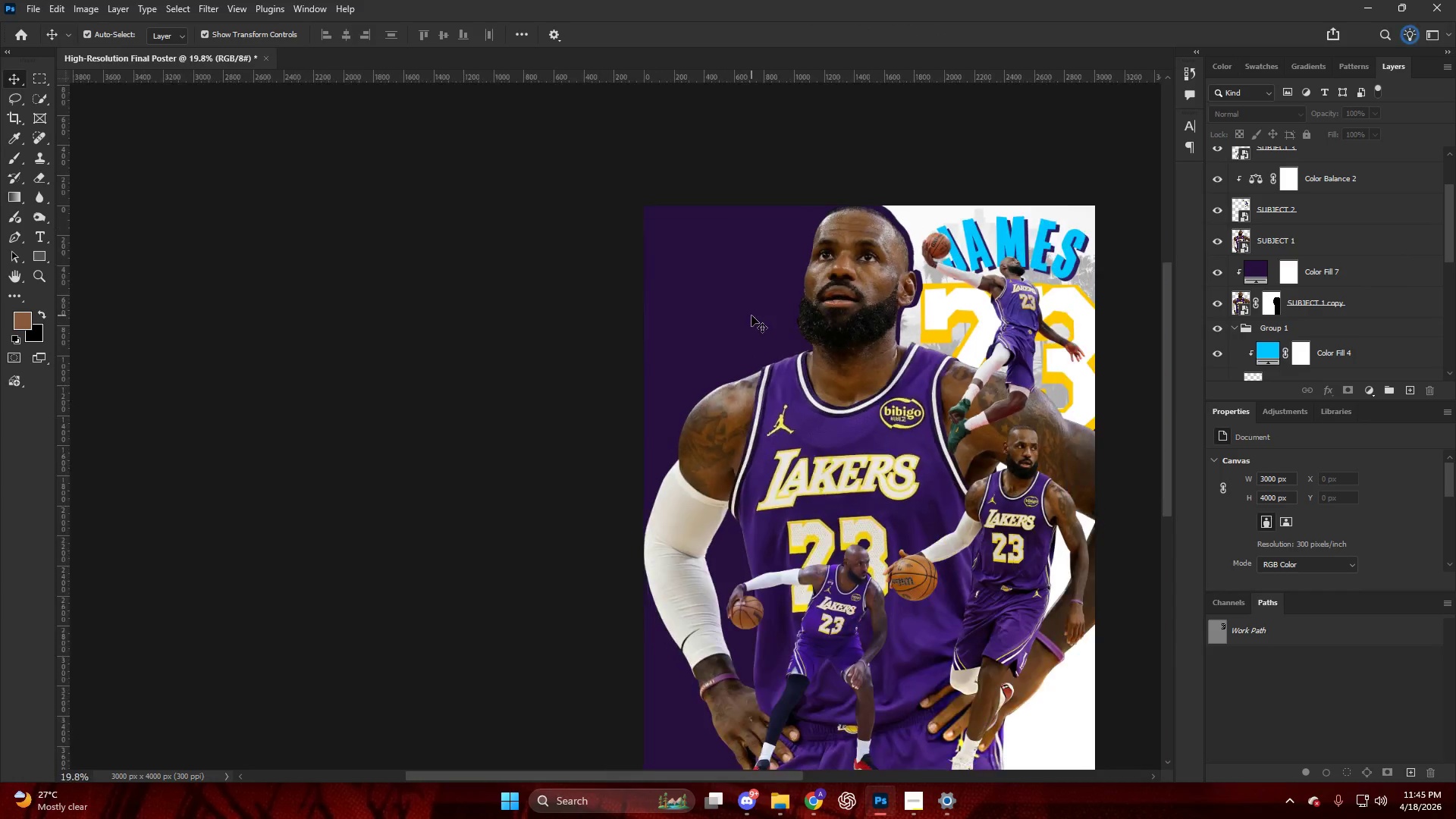 
key(Alt+AltLeft)
 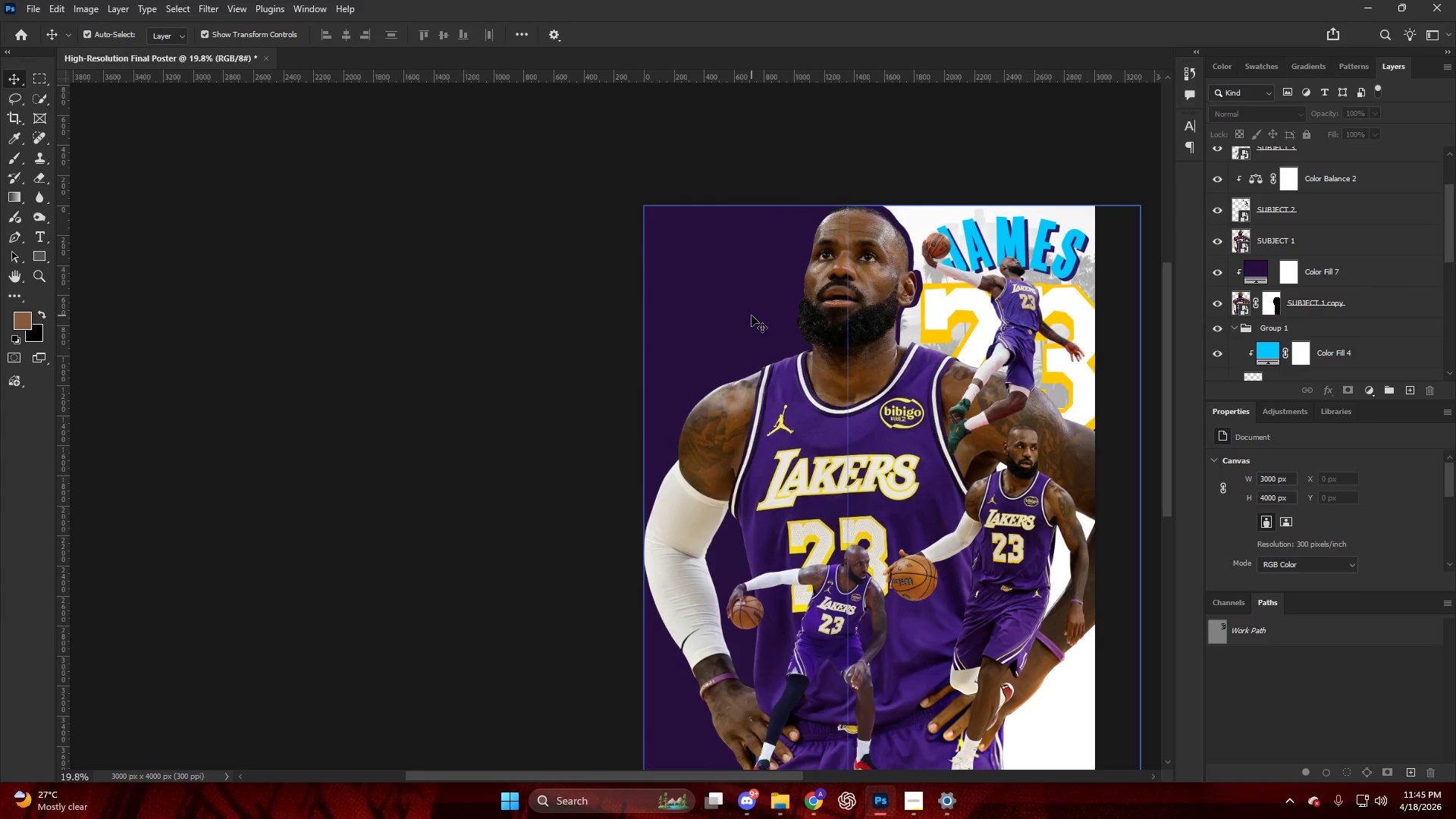 
scroll: coordinate [751, 315], scroll_direction: up, amount: 9.0
 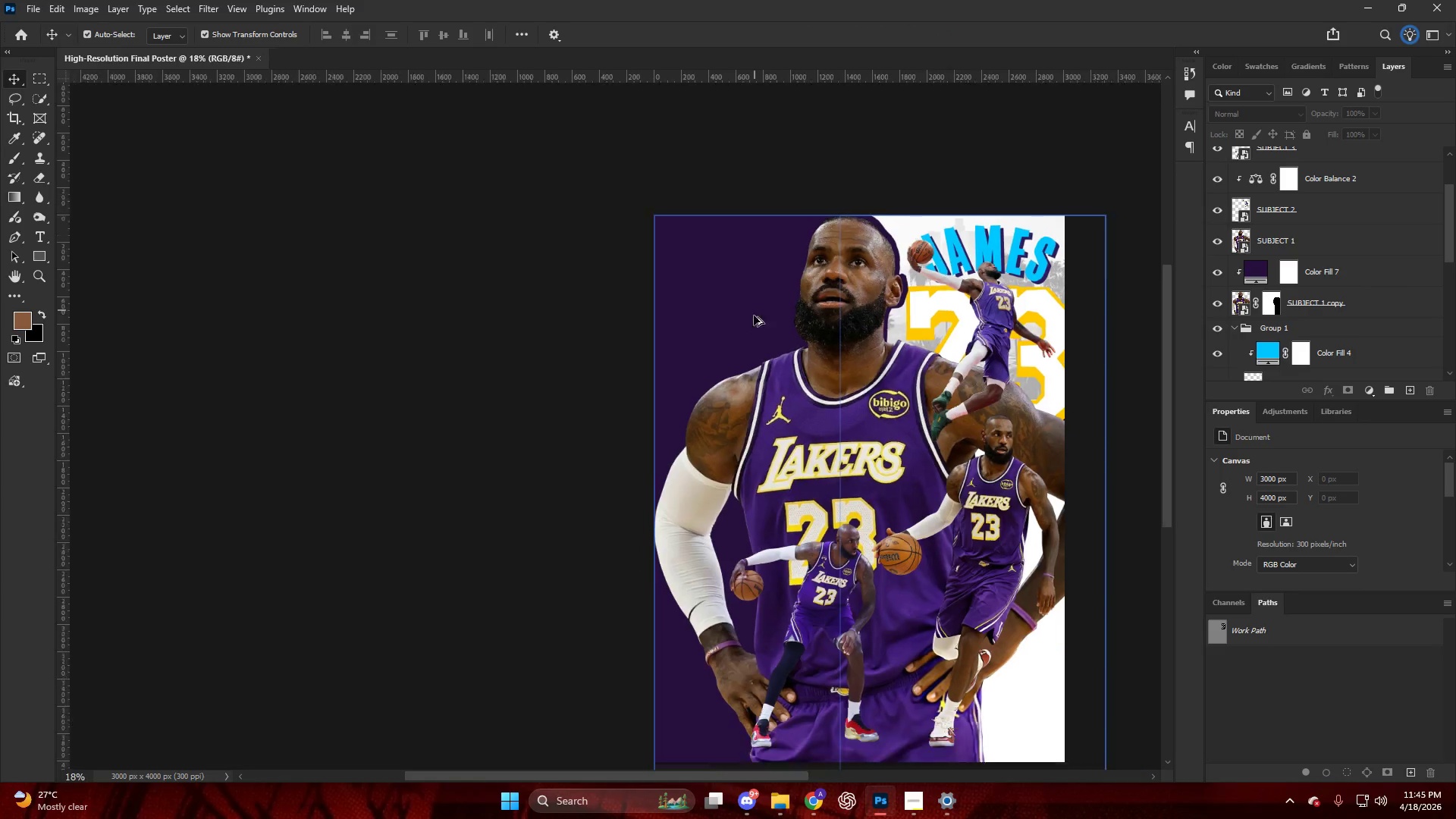 
key(Alt+AltLeft)
 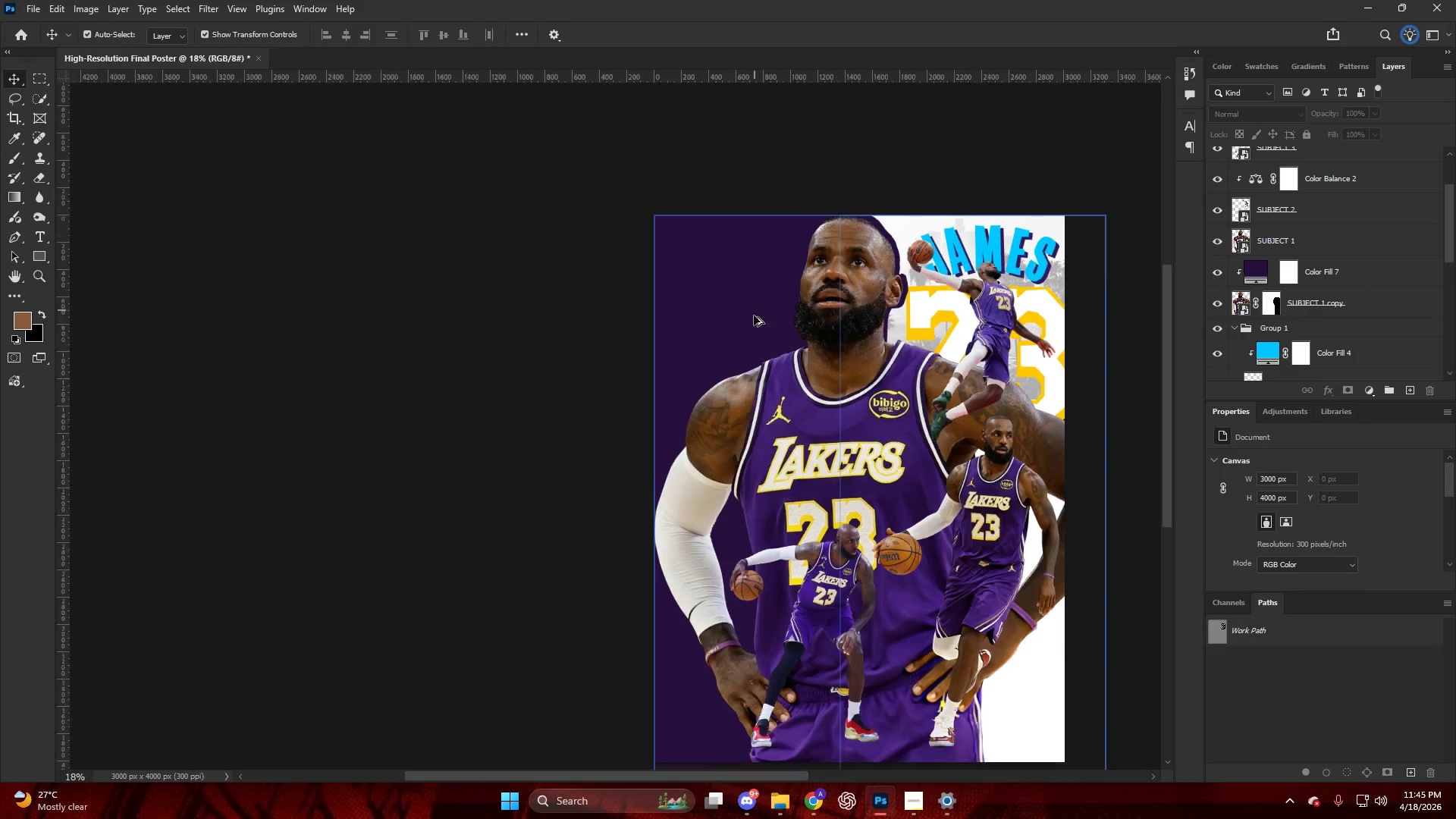 
scroll: coordinate [754, 317], scroll_direction: down, amount: 5.0
 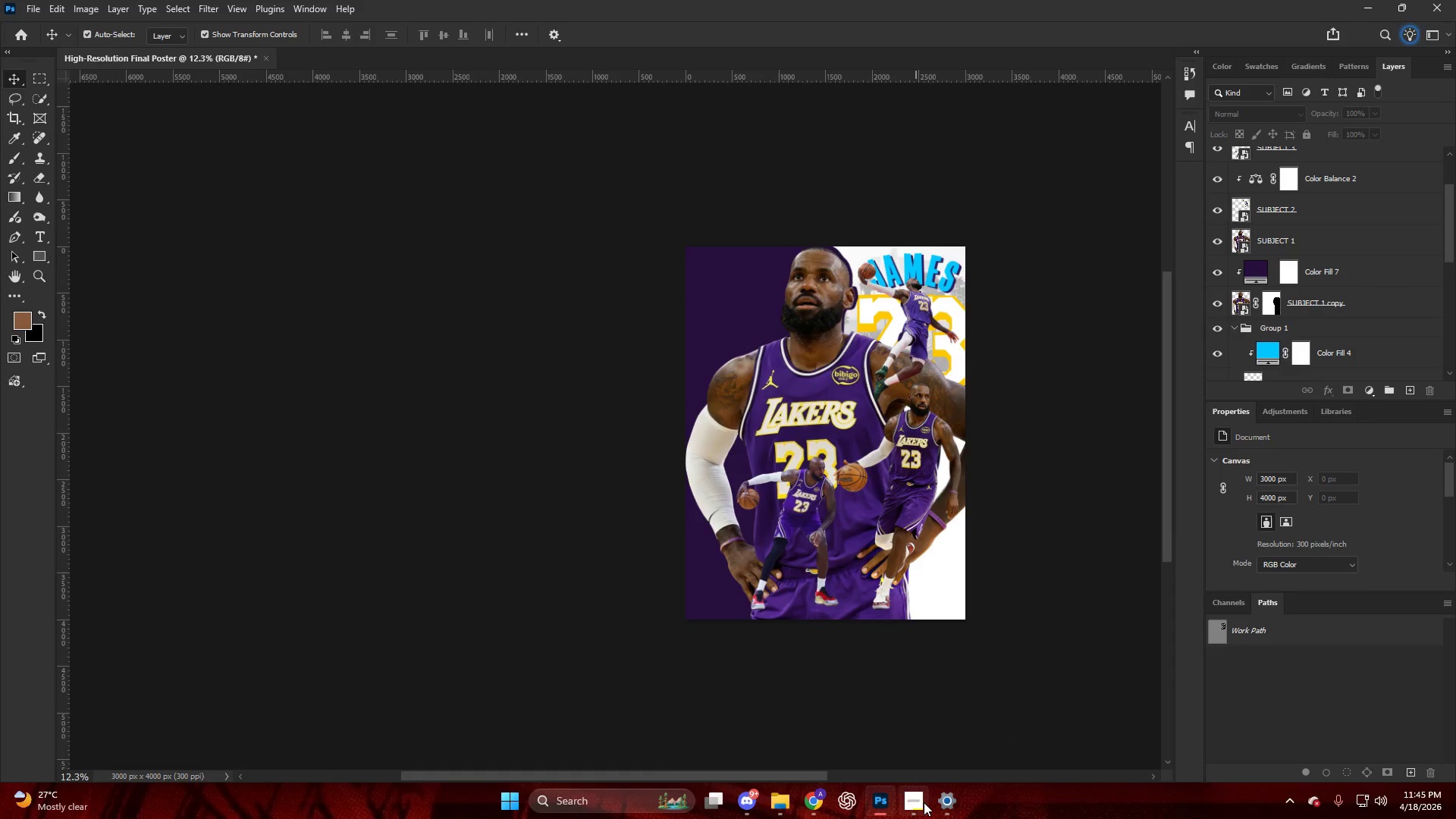 
left_click([916, 802])